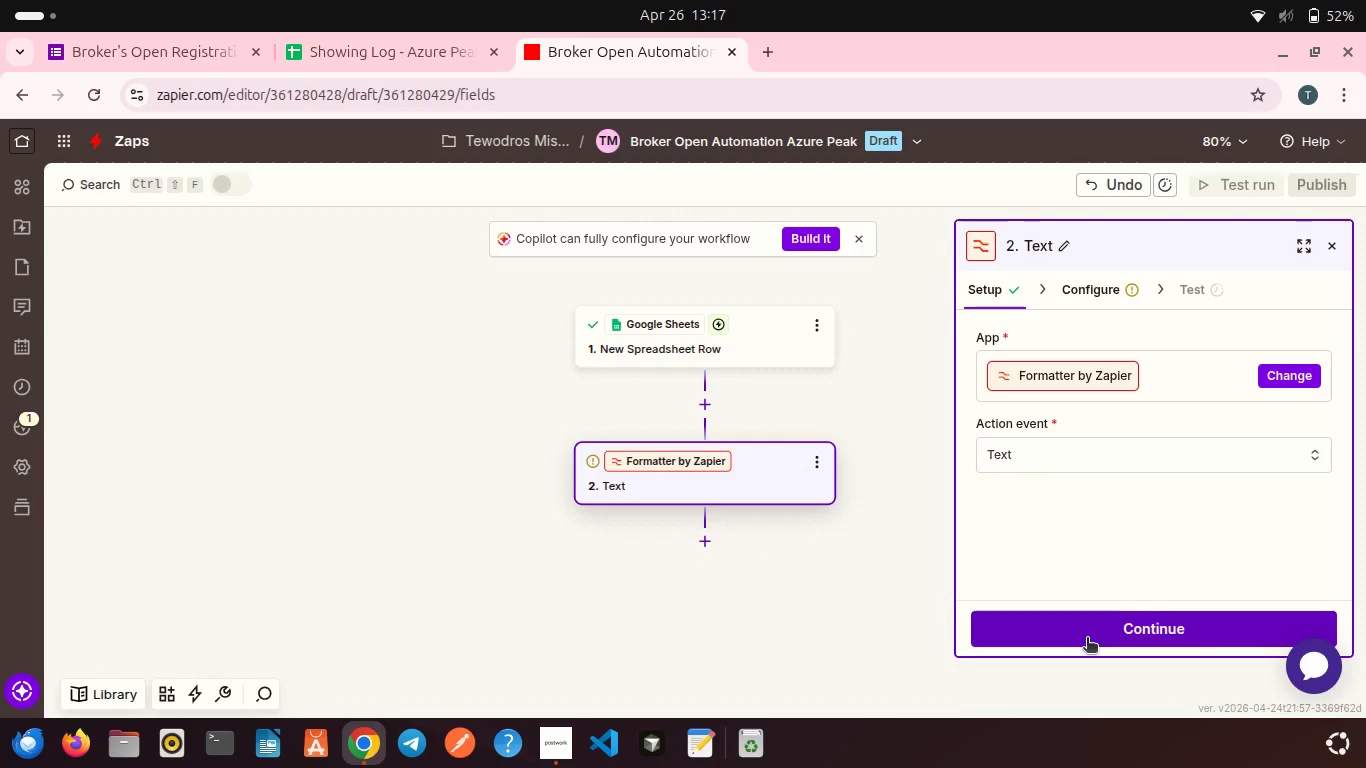 
mouse_move([1085, 593])
 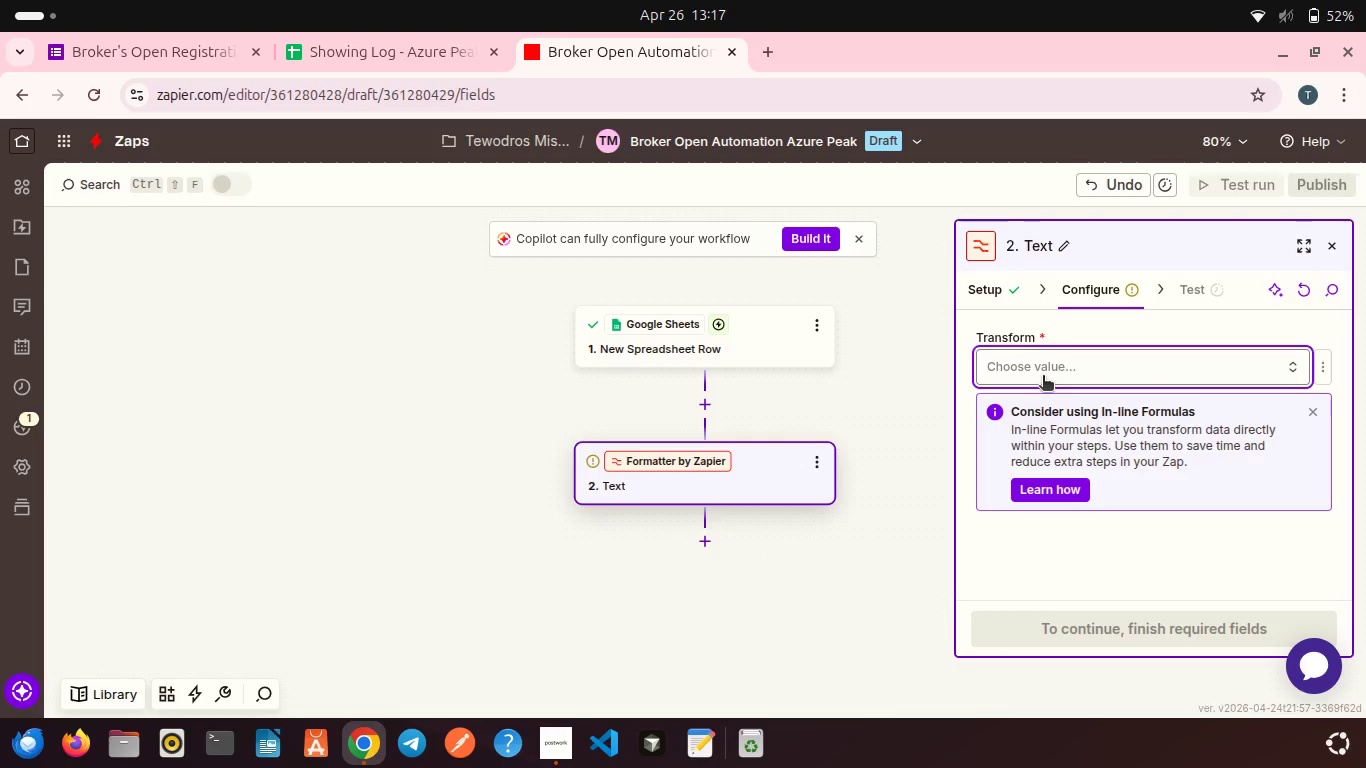 
left_click([1043, 377])
 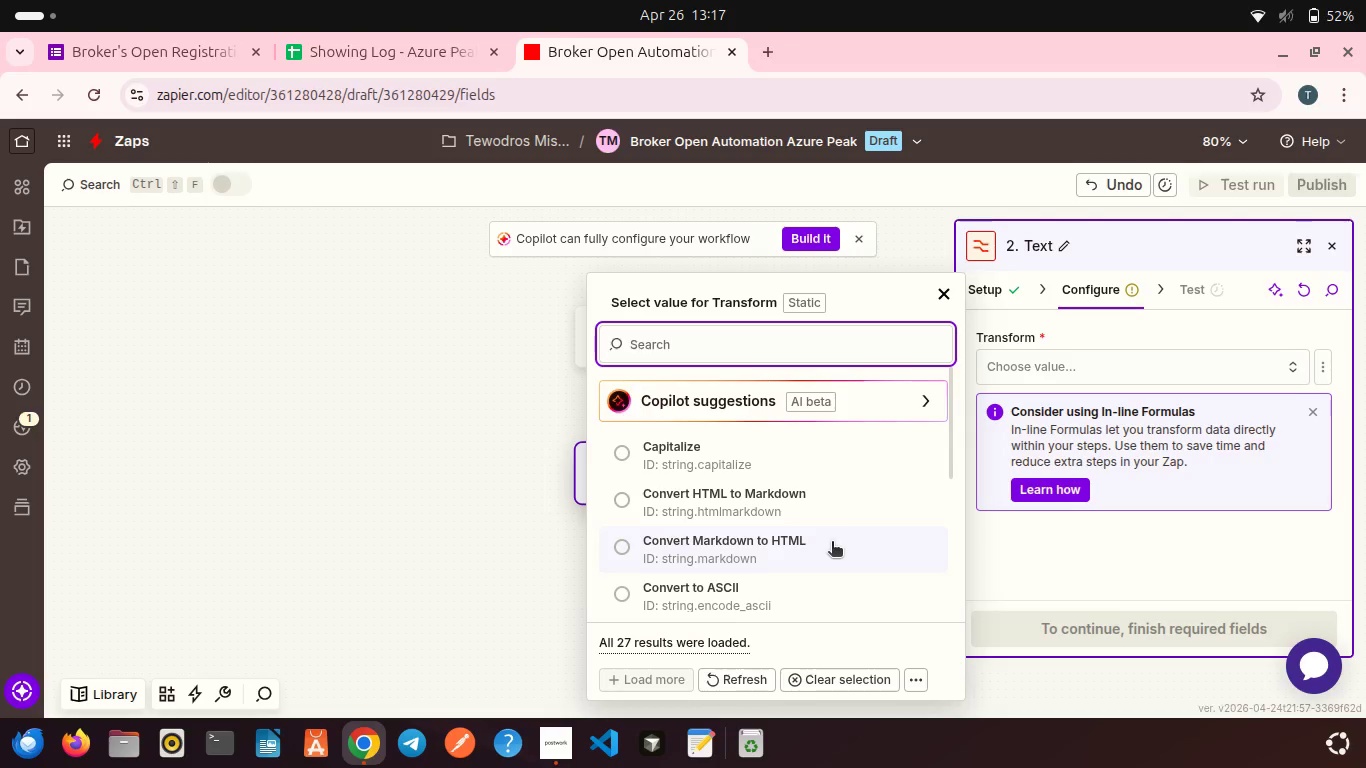 
scroll: coordinate [832, 543], scroll_direction: up, amount: 1.0
 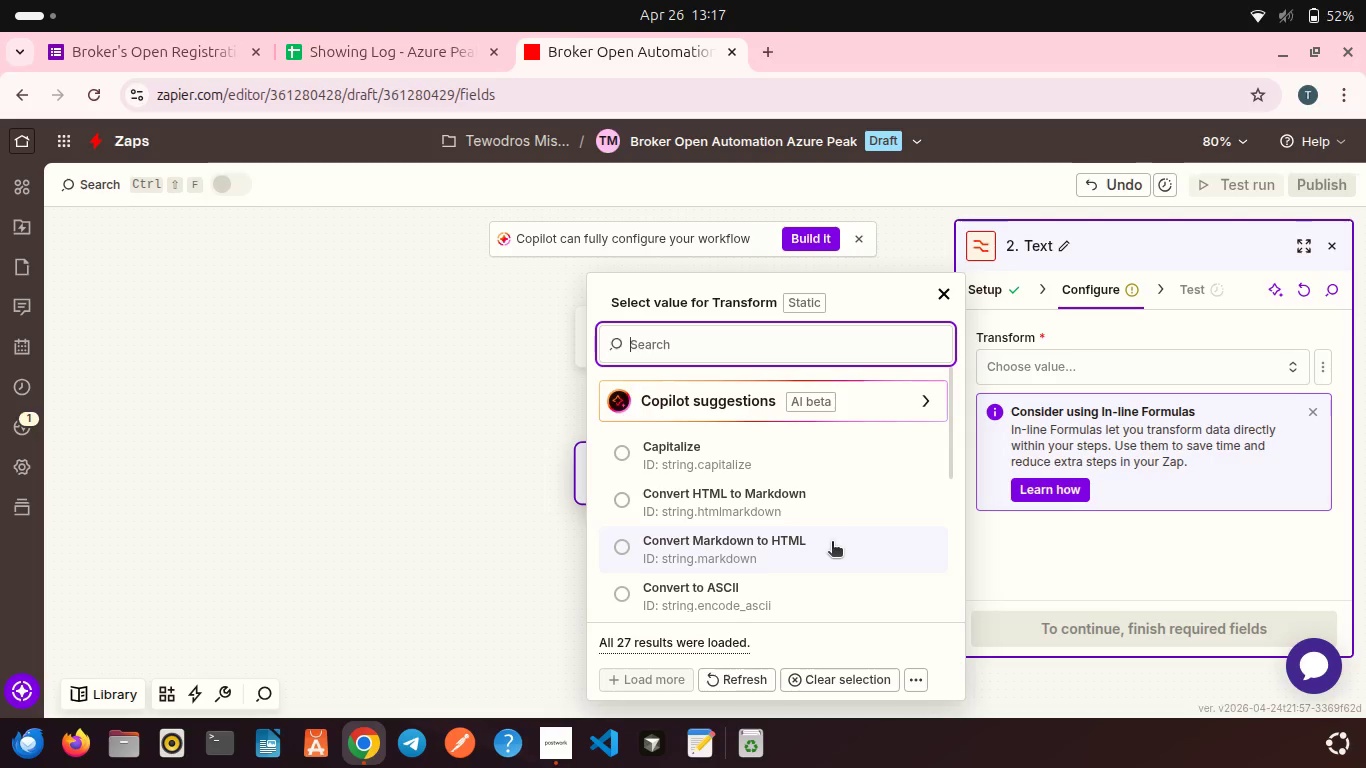 
scroll: coordinate [794, 504], scroll_direction: down, amount: 7.0
 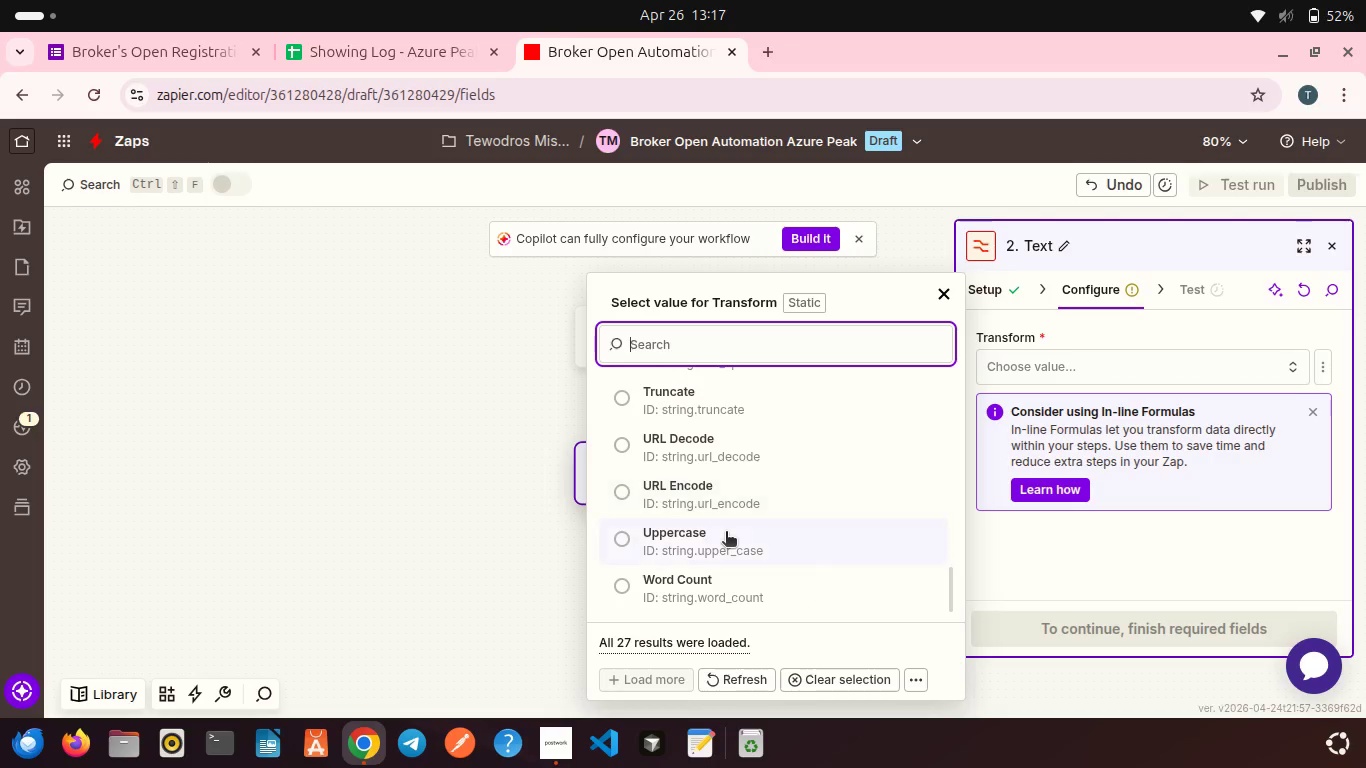 
left_click([726, 533])
 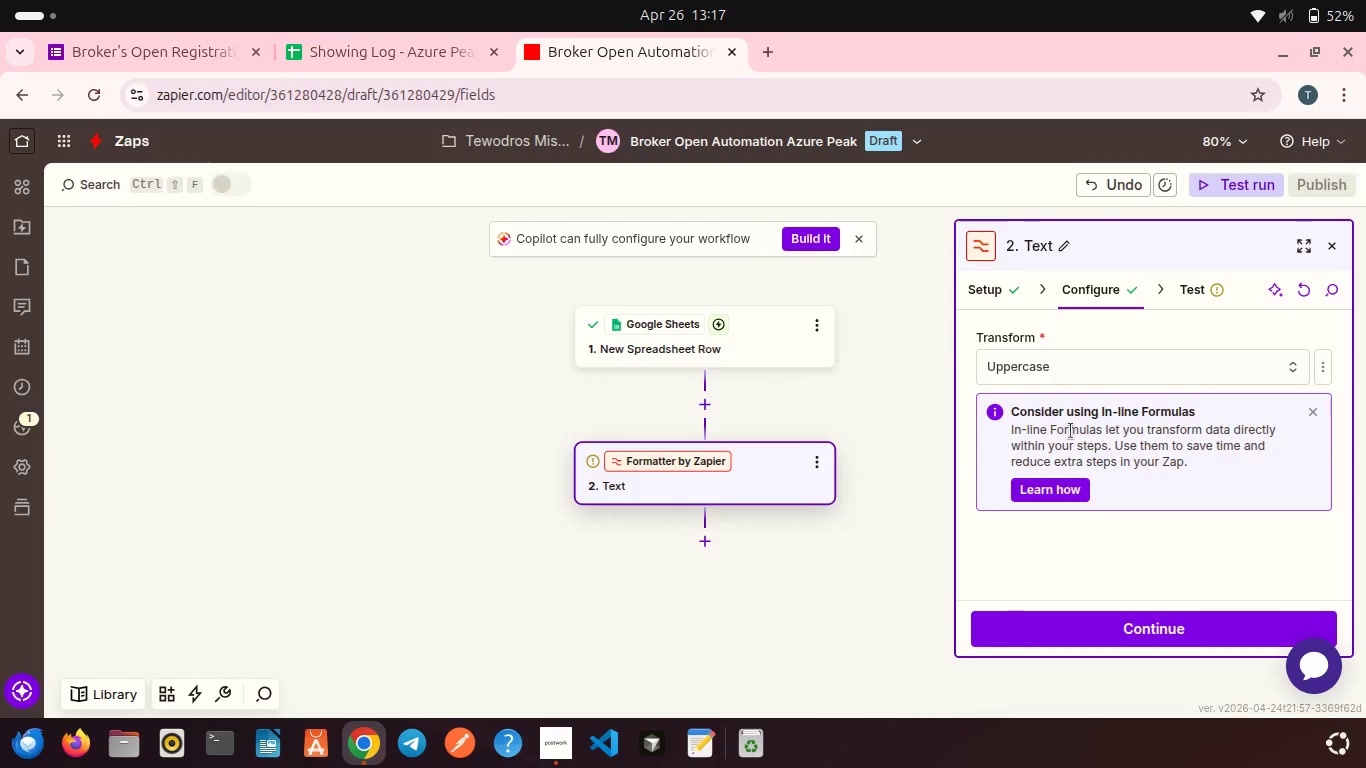 
mouse_move([1084, 436])
 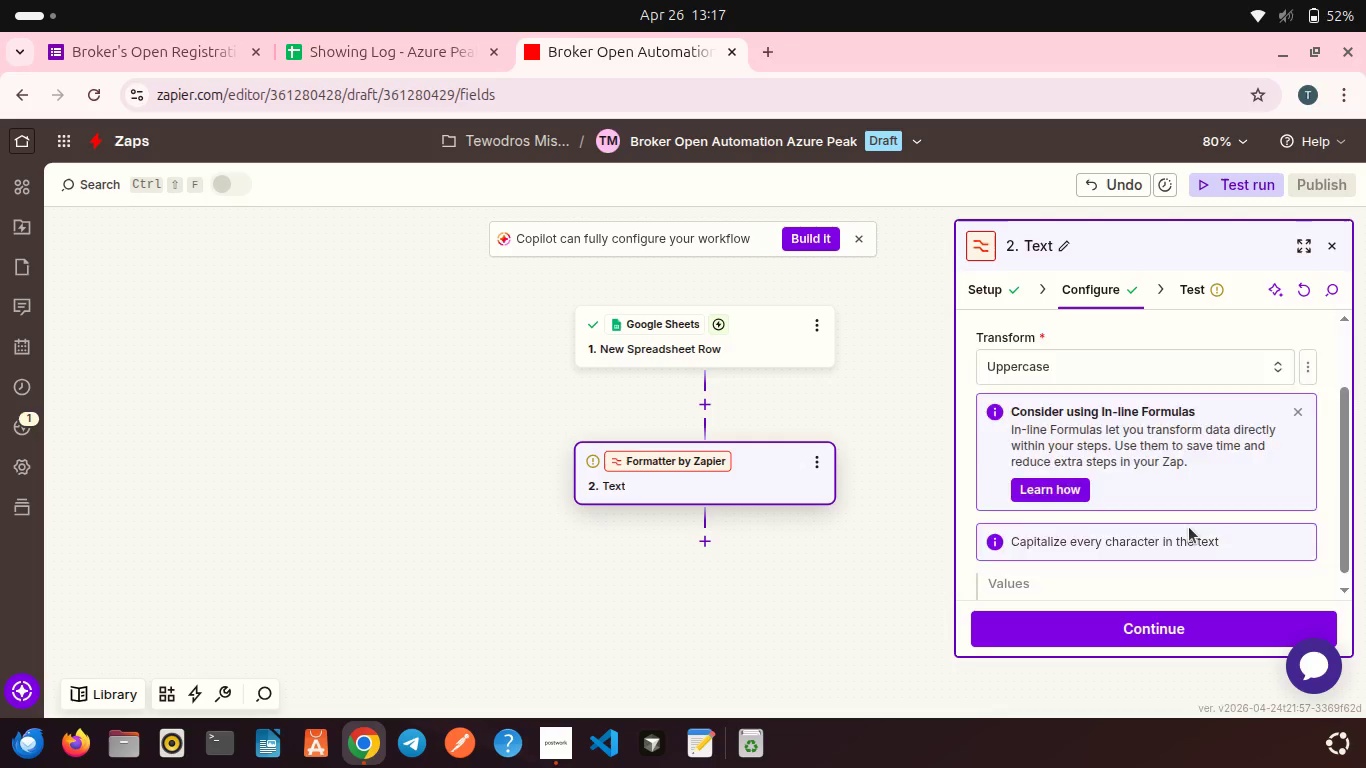 
scroll: coordinate [1189, 527], scroll_direction: down, amount: 2.0
 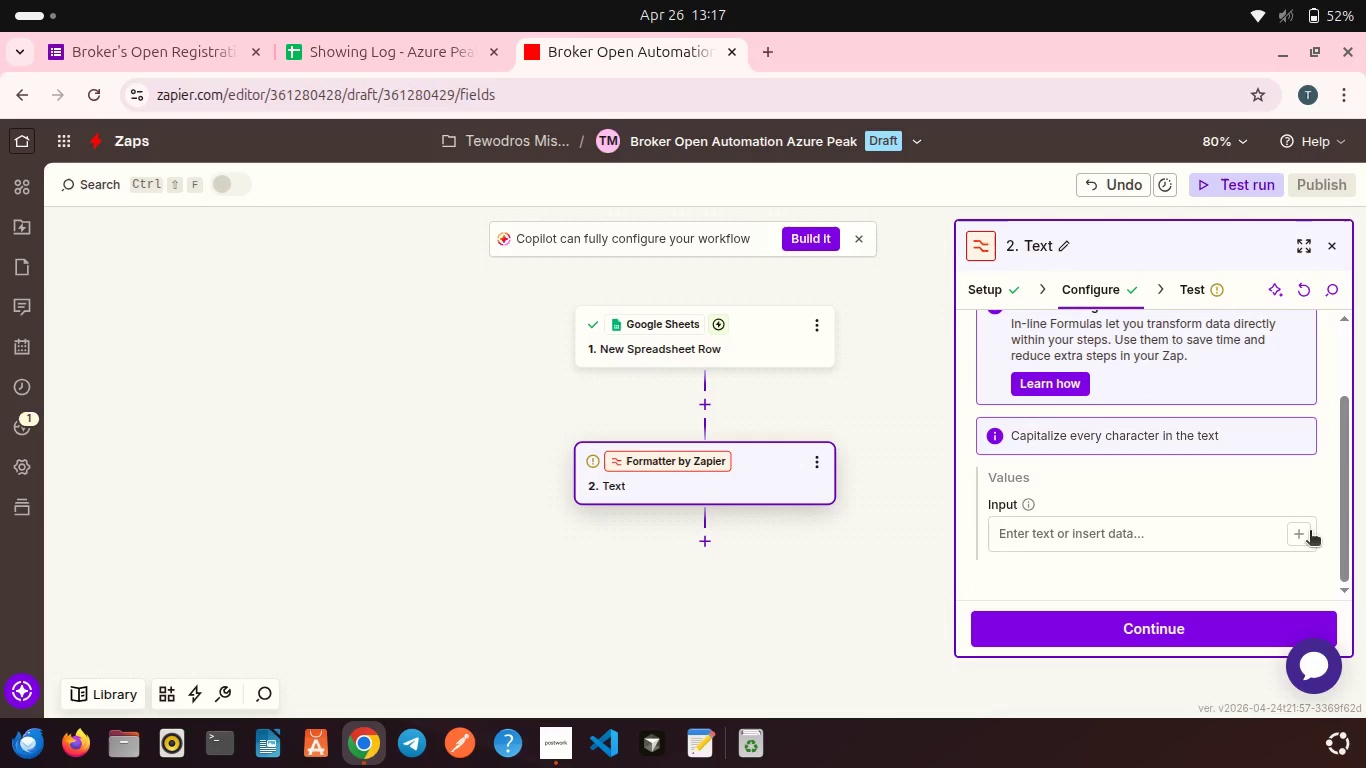 
left_click([1310, 532])
 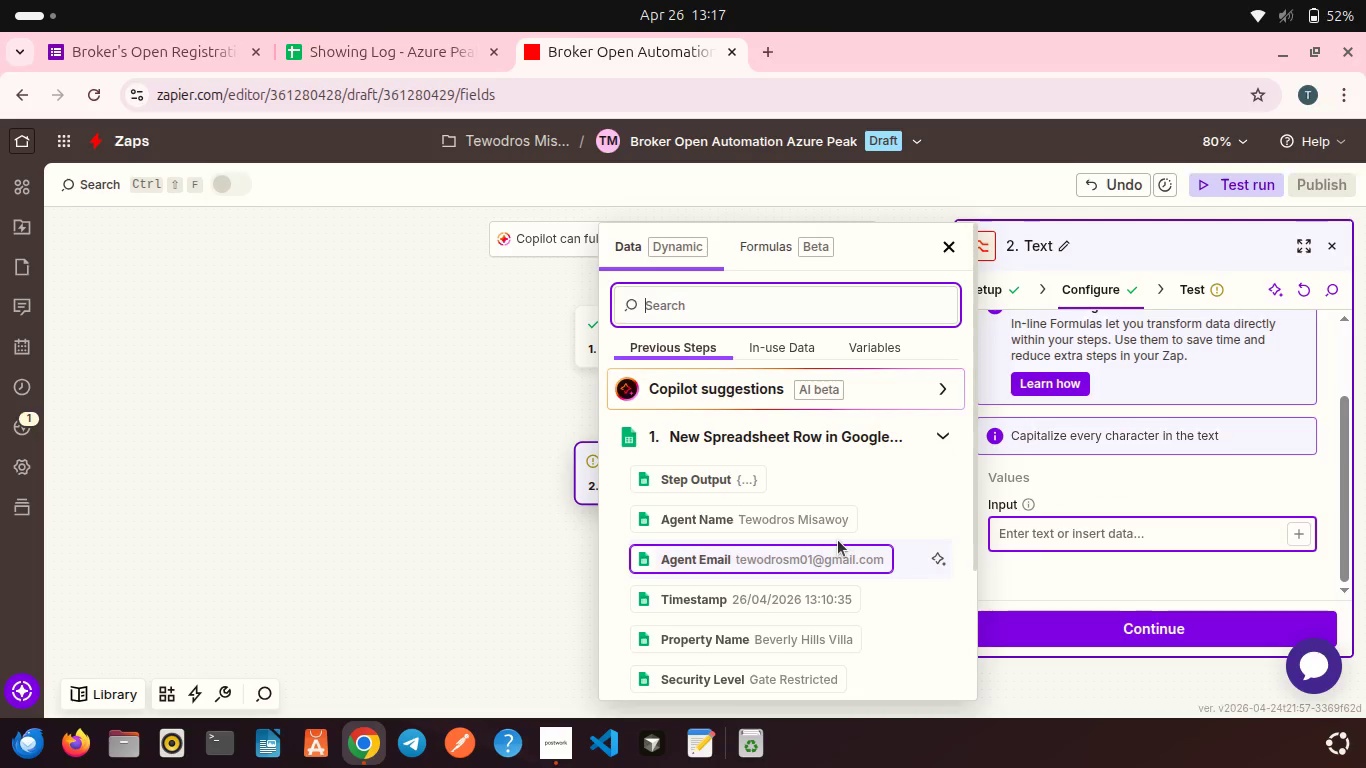 
mouse_move([823, 549])
 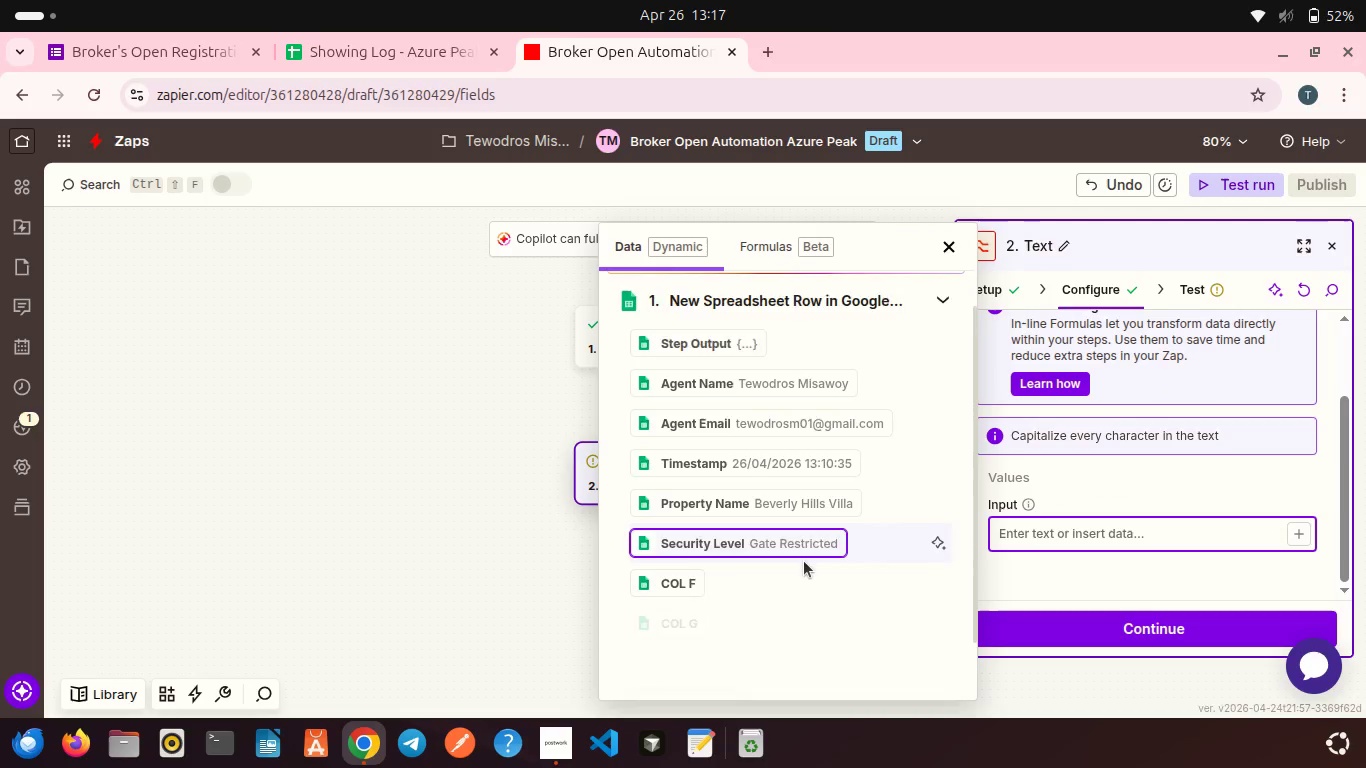 
scroll: coordinate [804, 561], scroll_direction: down, amount: 1.0
 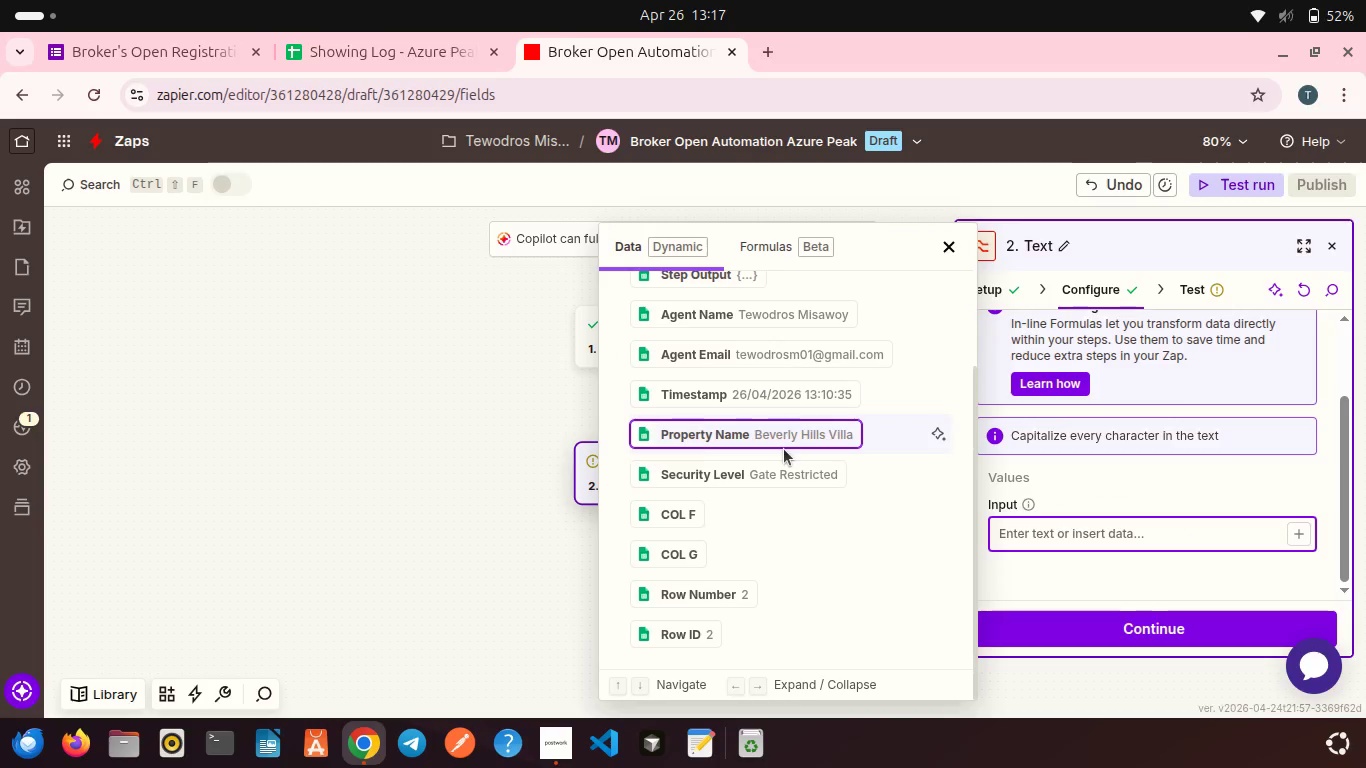 
left_click([773, 429])
 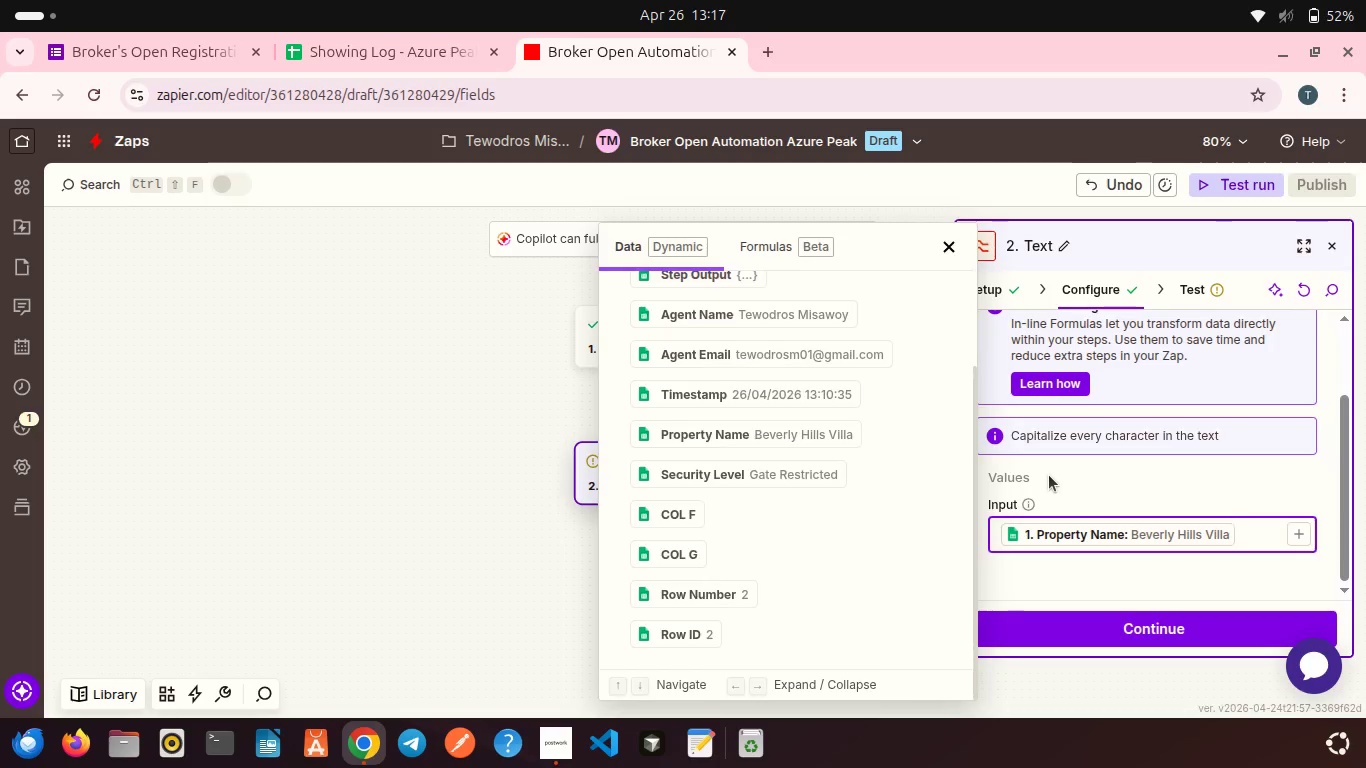 
left_click([1049, 475])
 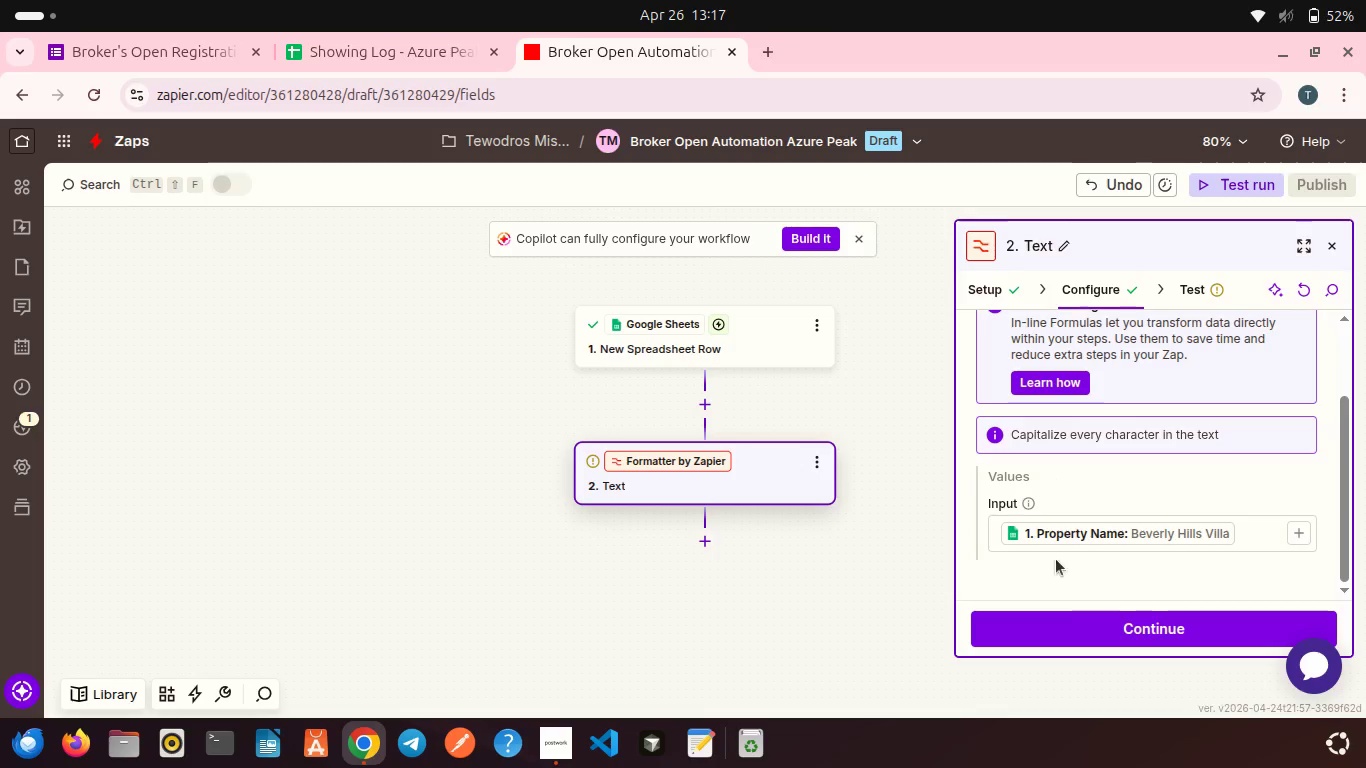 
left_click([1074, 634])
 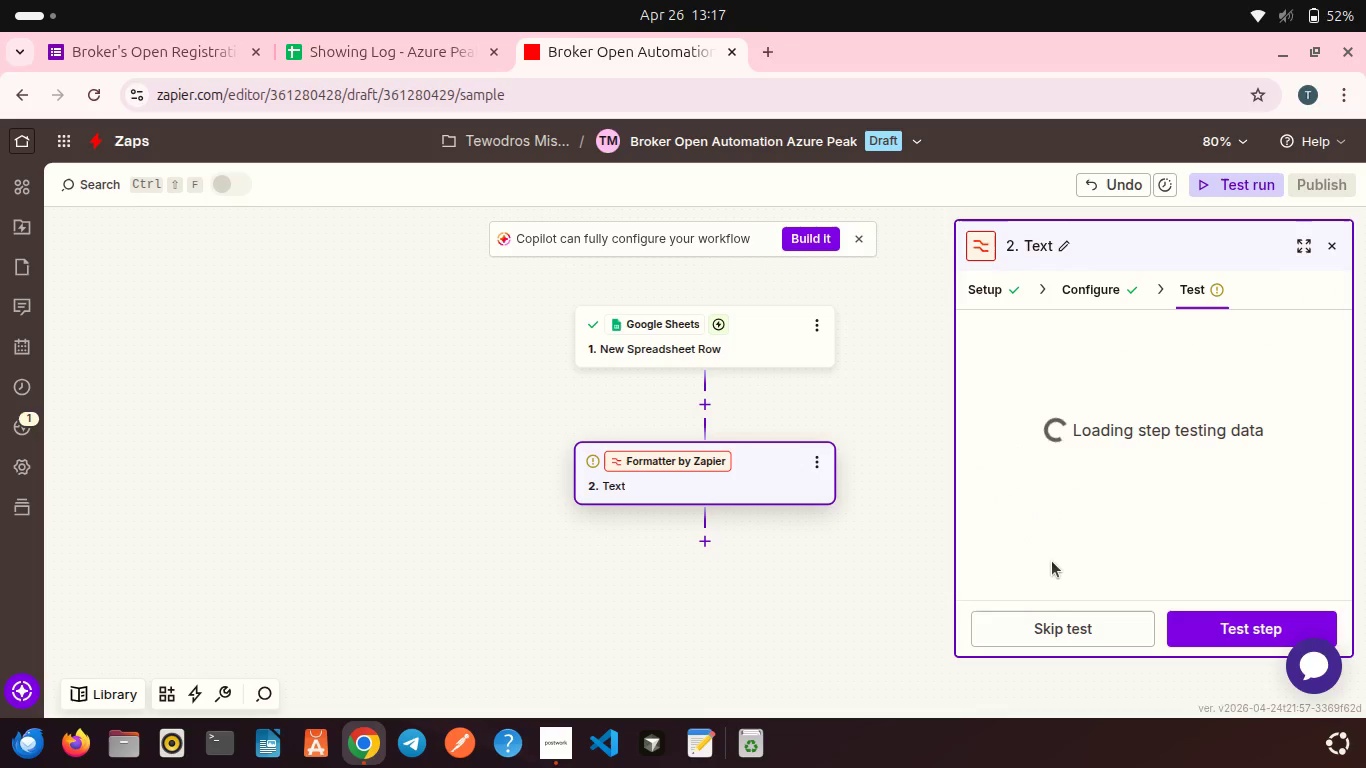 
scroll: coordinate [1052, 561], scroll_direction: down, amount: 8.0
 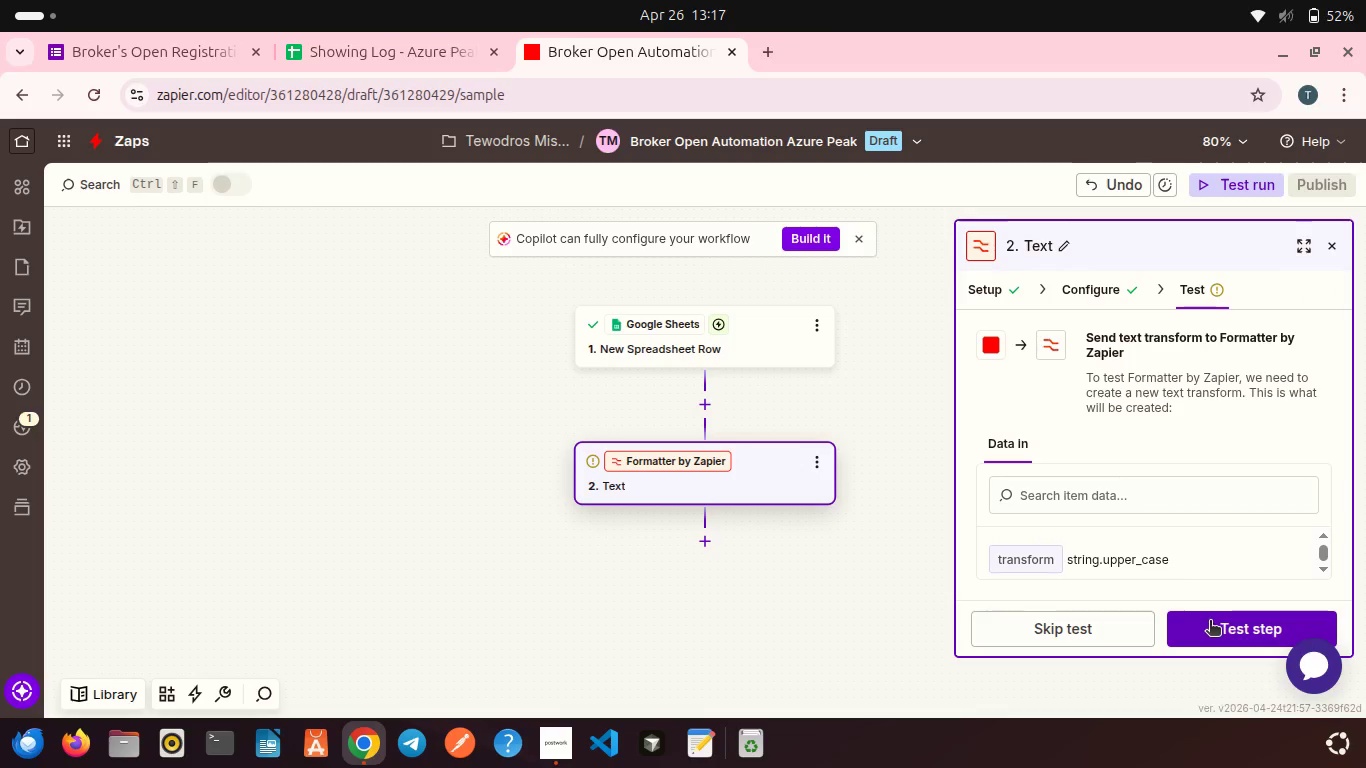 
left_click([1210, 622])
 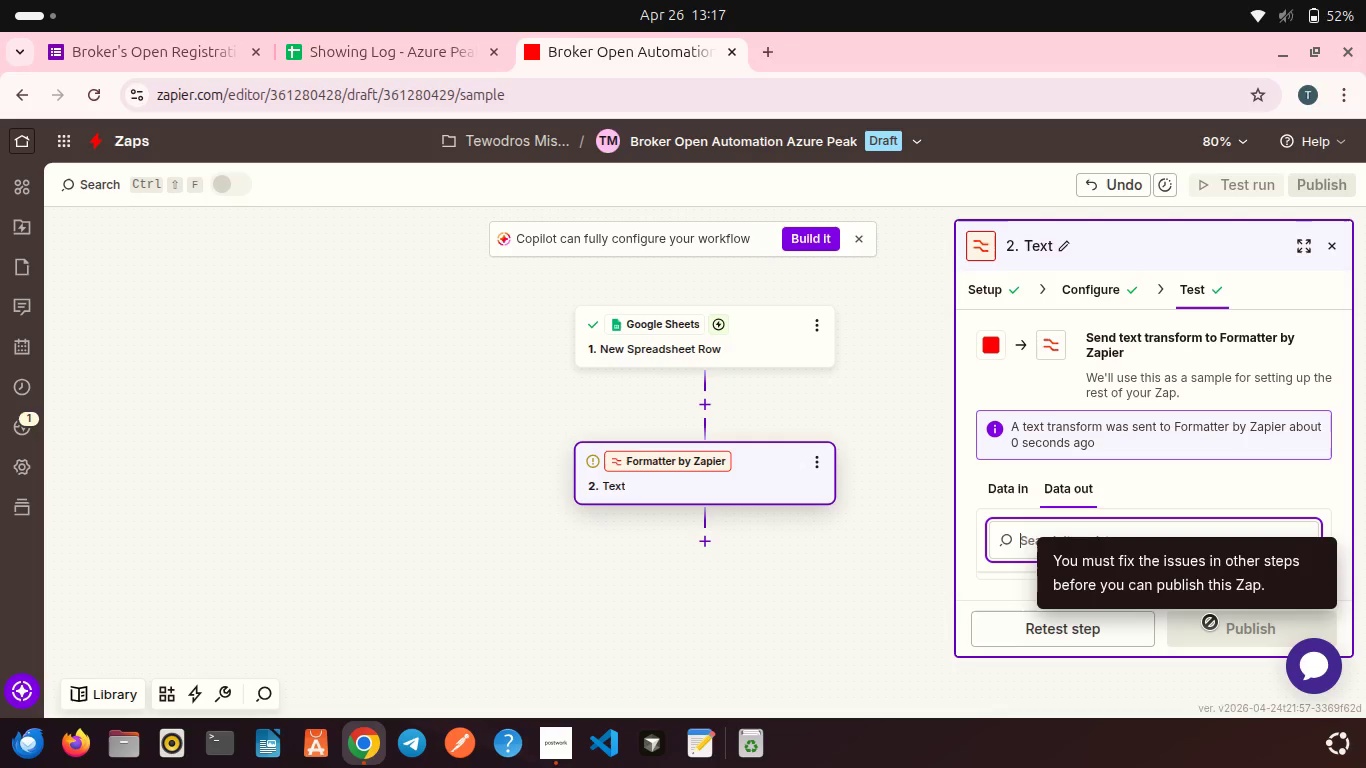 
wait(8.23)
 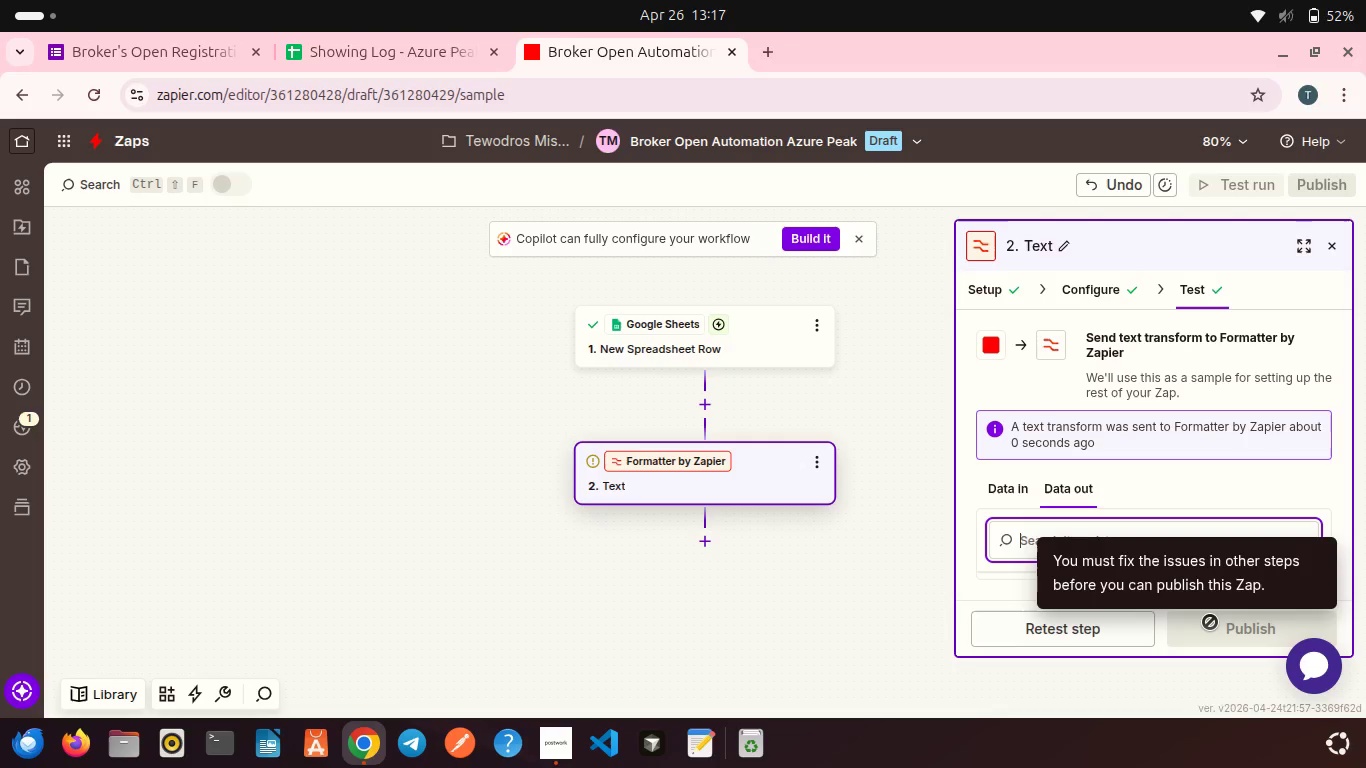 
left_click([1003, 629])
 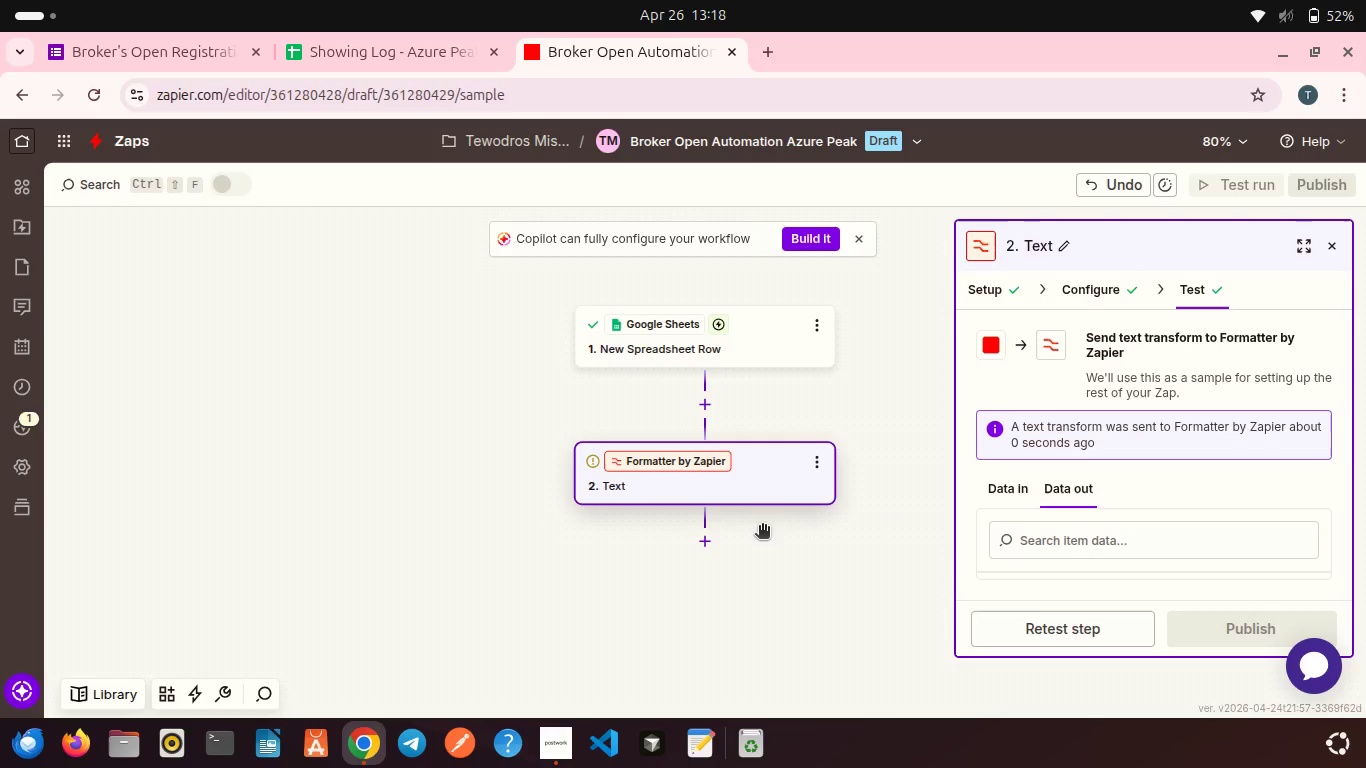 
wait(6.08)
 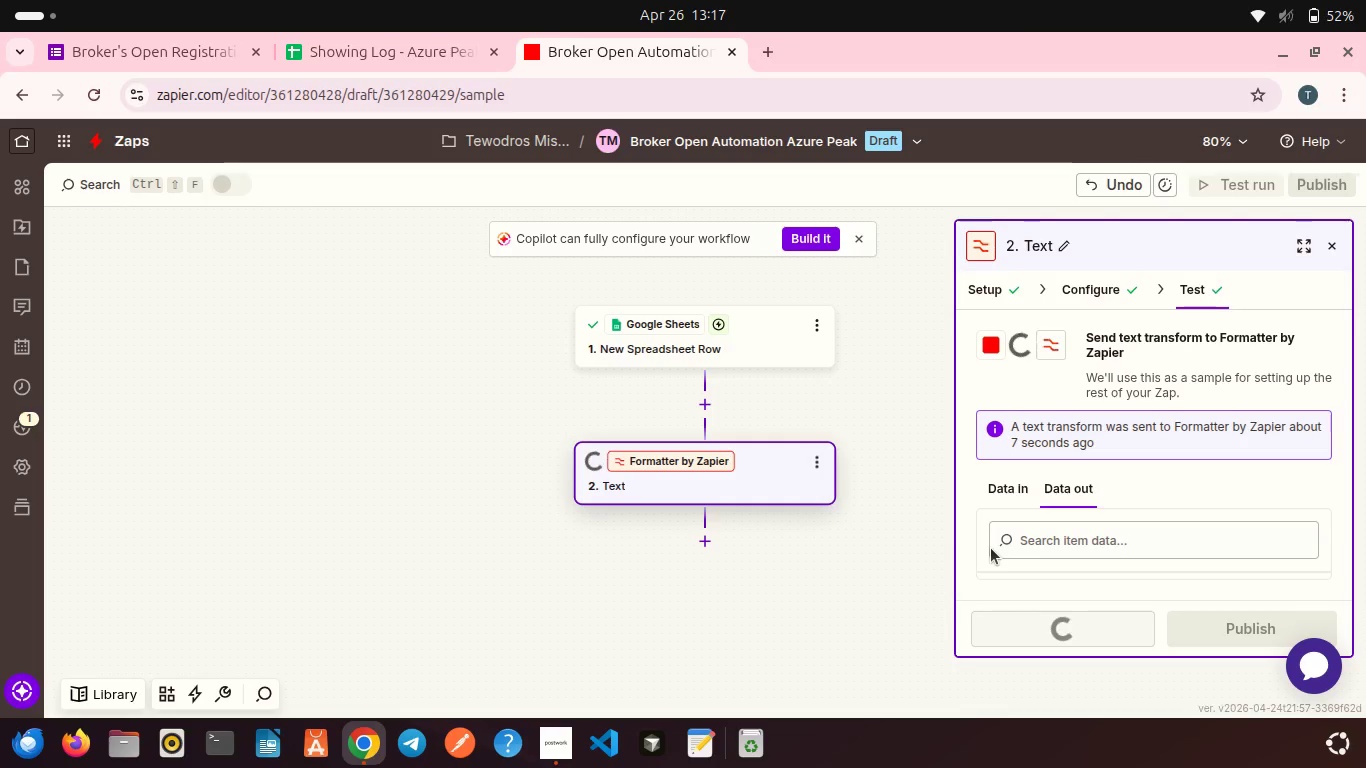 
left_click([702, 545])
 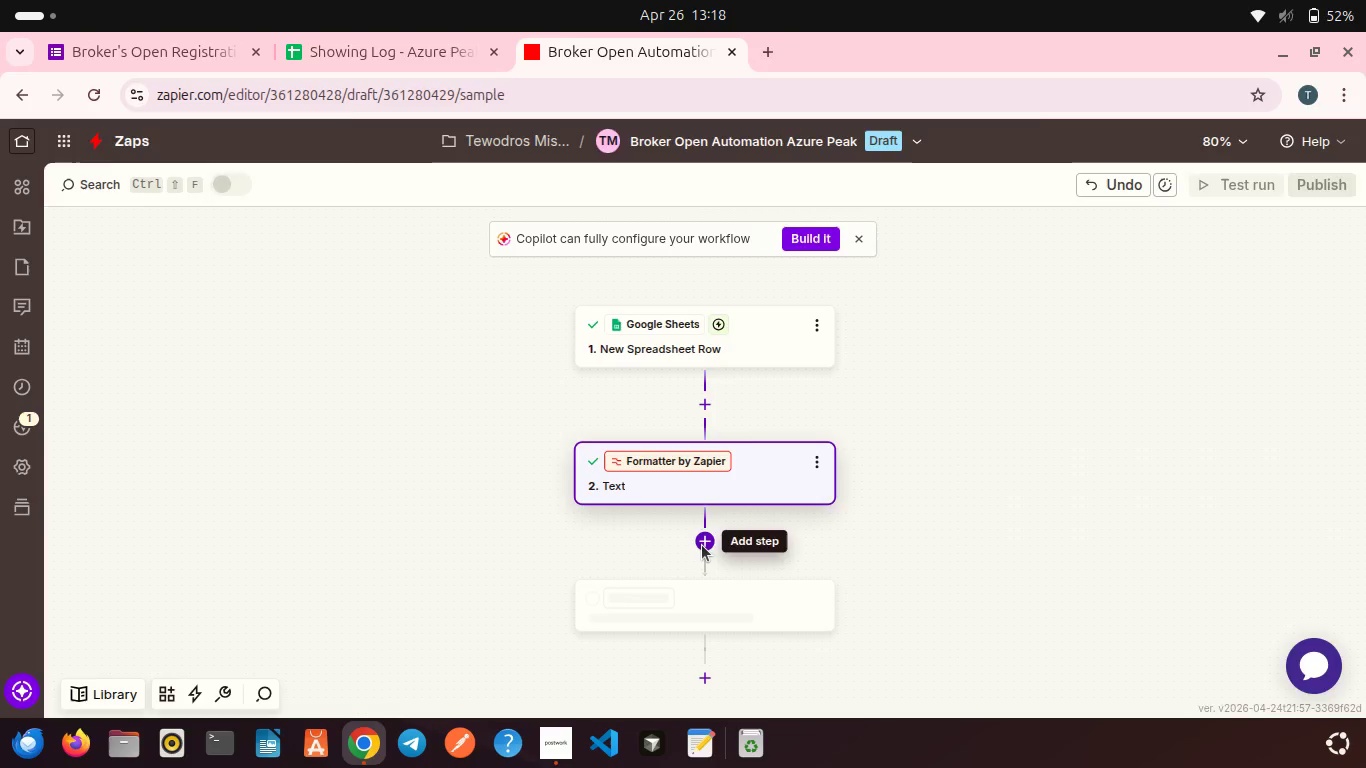 
mouse_move([713, 524])
 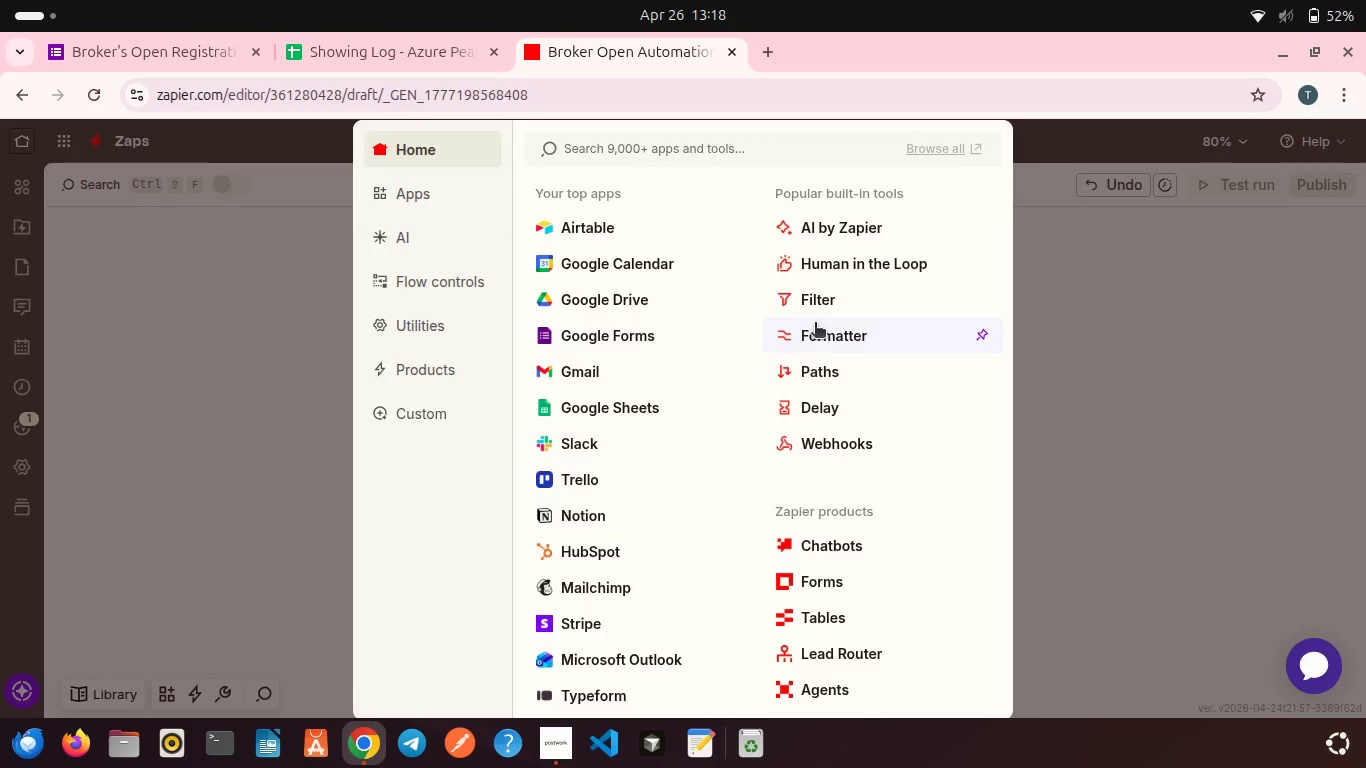 
left_click([815, 324])
 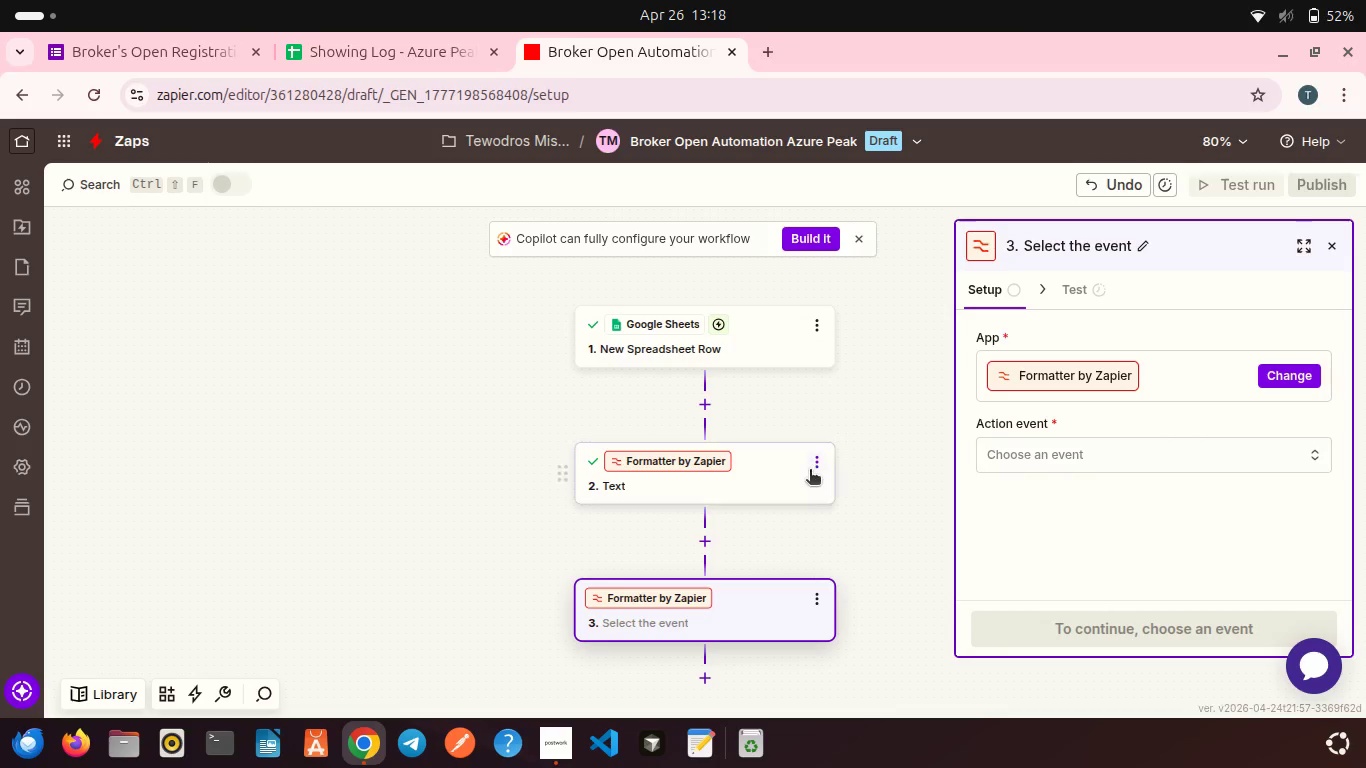 
left_click([998, 452])
 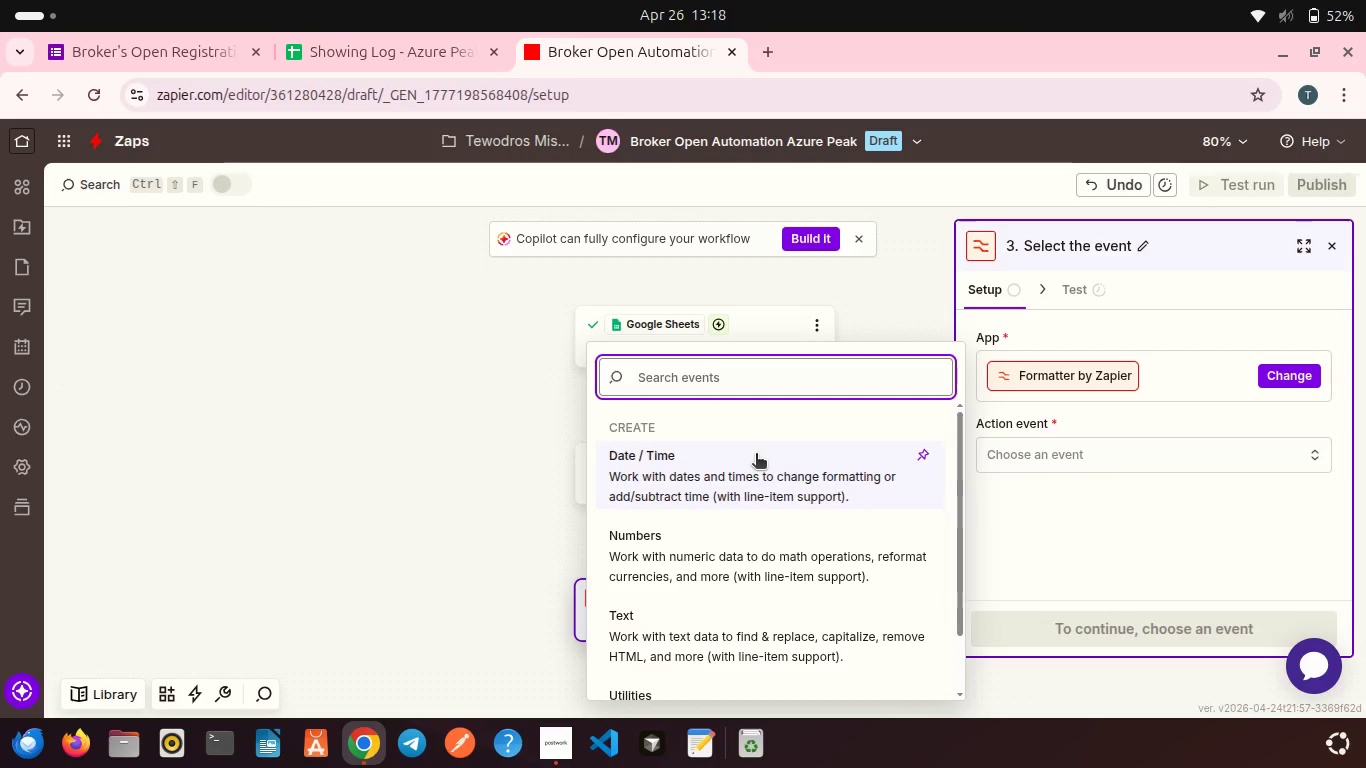 
left_click([756, 455])
 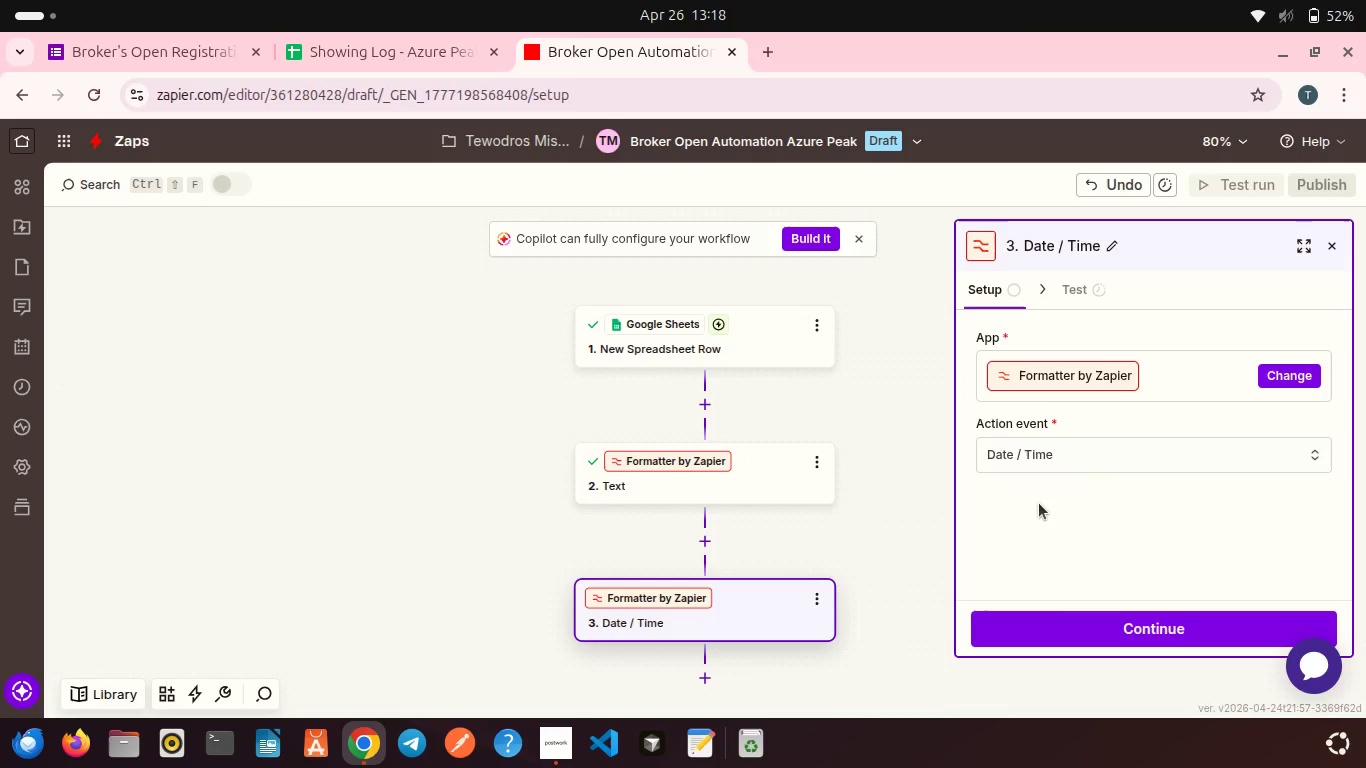 
left_click([1050, 635])
 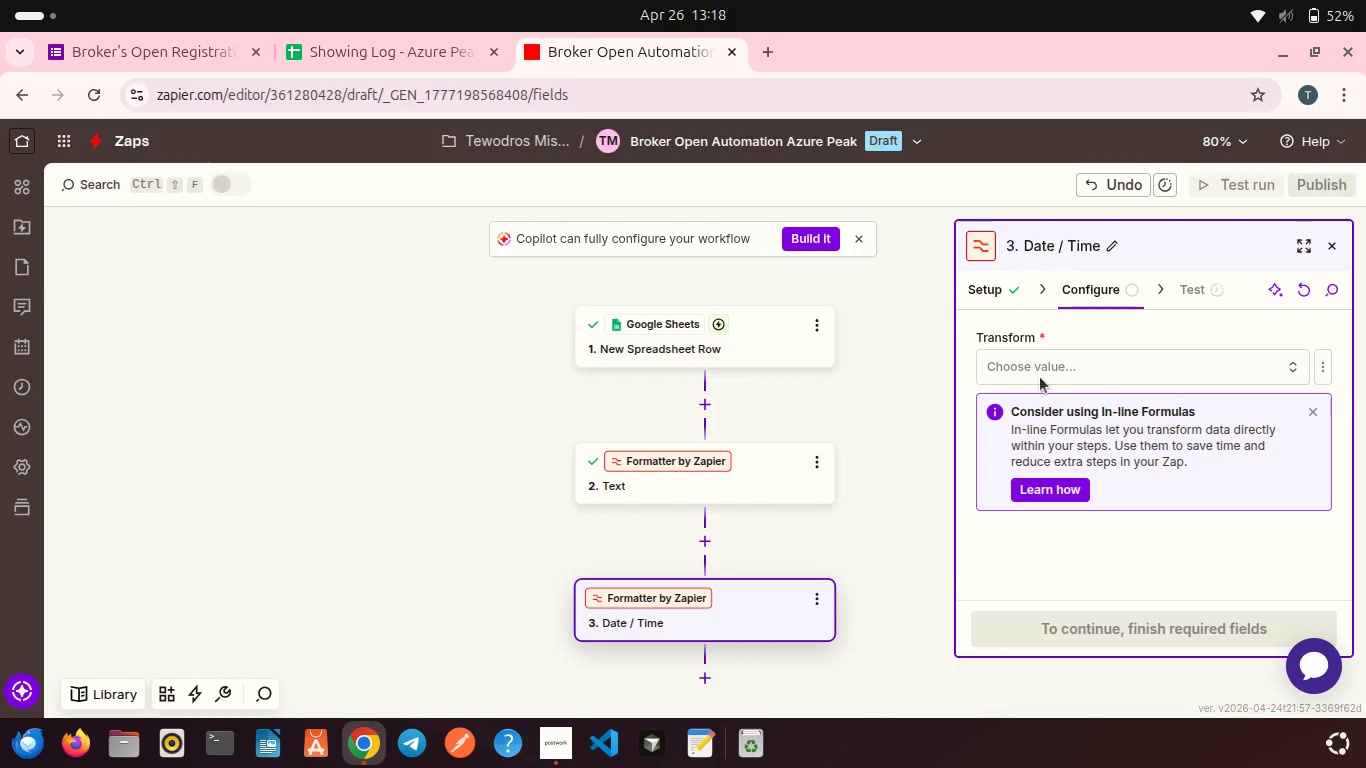 
scroll: coordinate [1039, 503], scroll_direction: down, amount: 2.0
 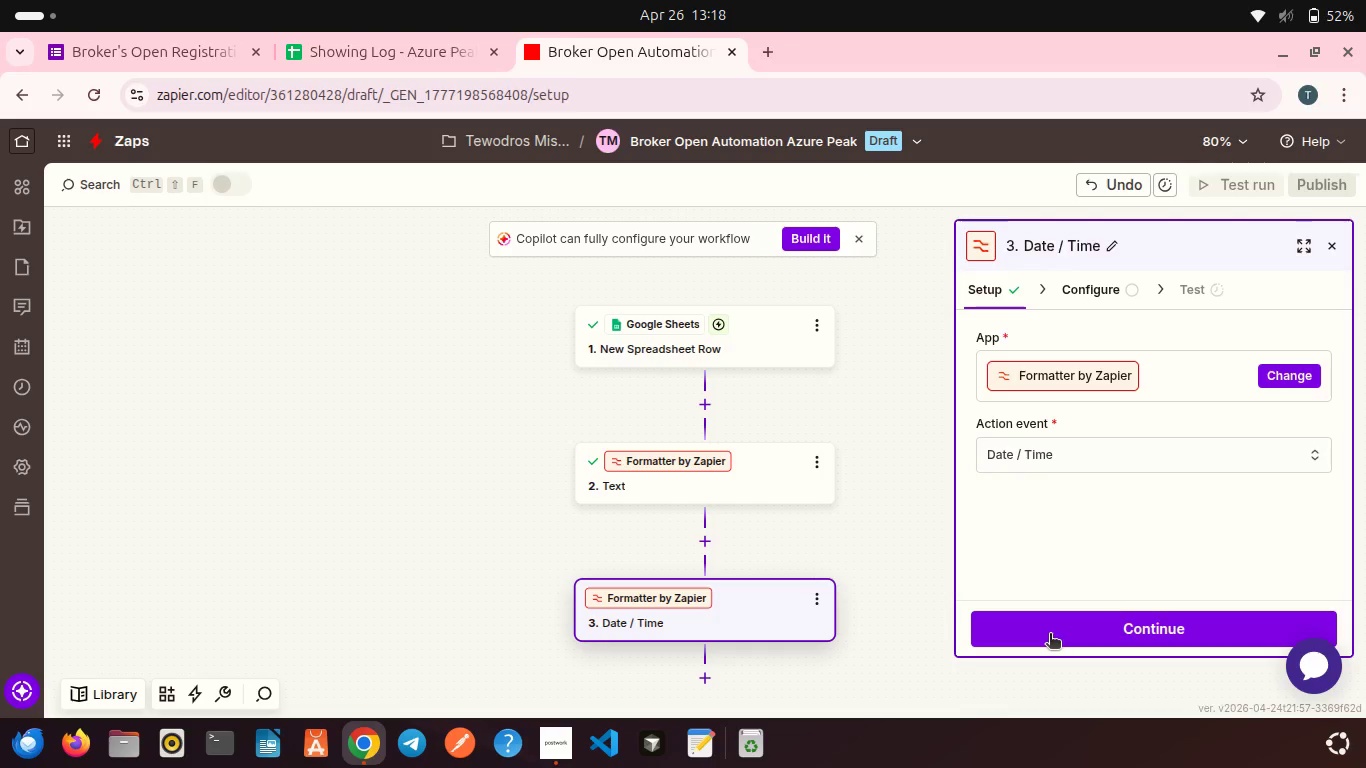 
left_click([1030, 369])
 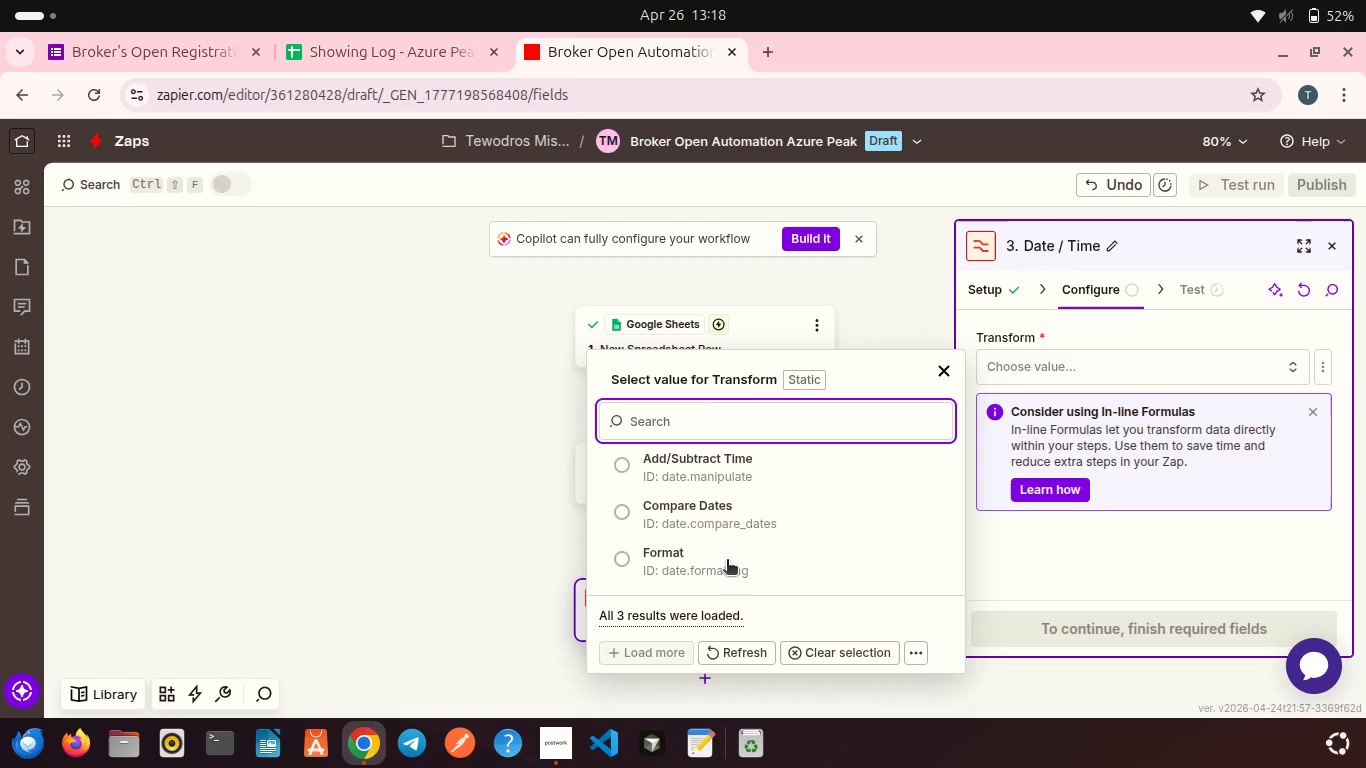 
left_click([727, 561])
 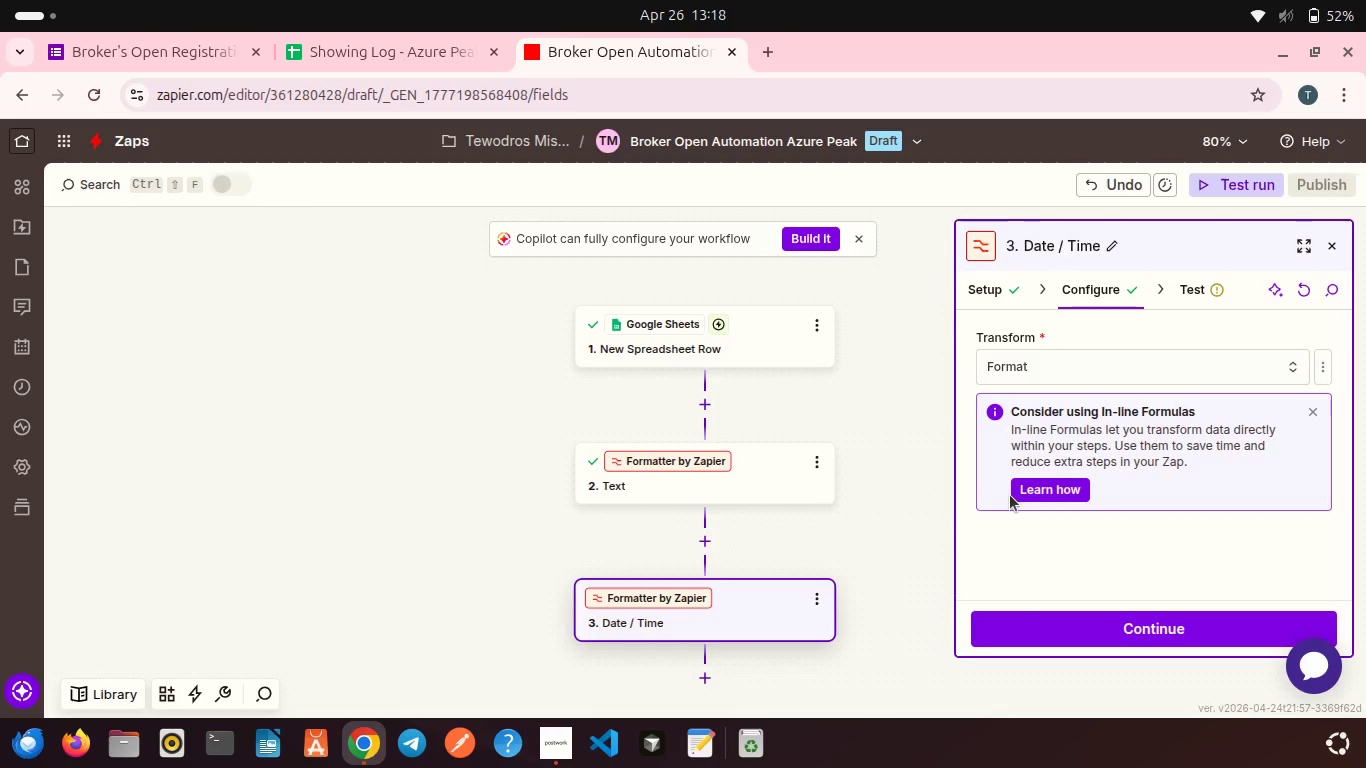 
scroll: coordinate [1063, 495], scroll_direction: down, amount: 4.0
 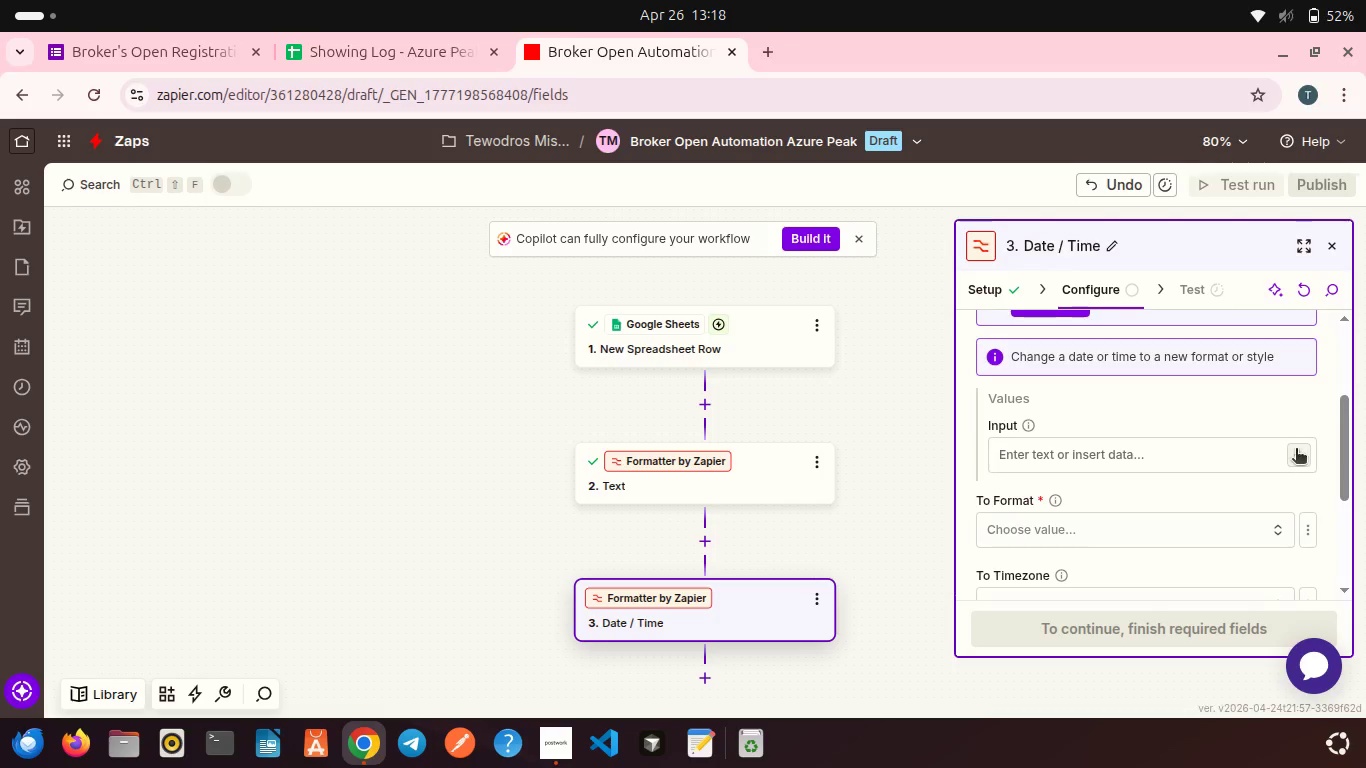 
left_click([1296, 450])
 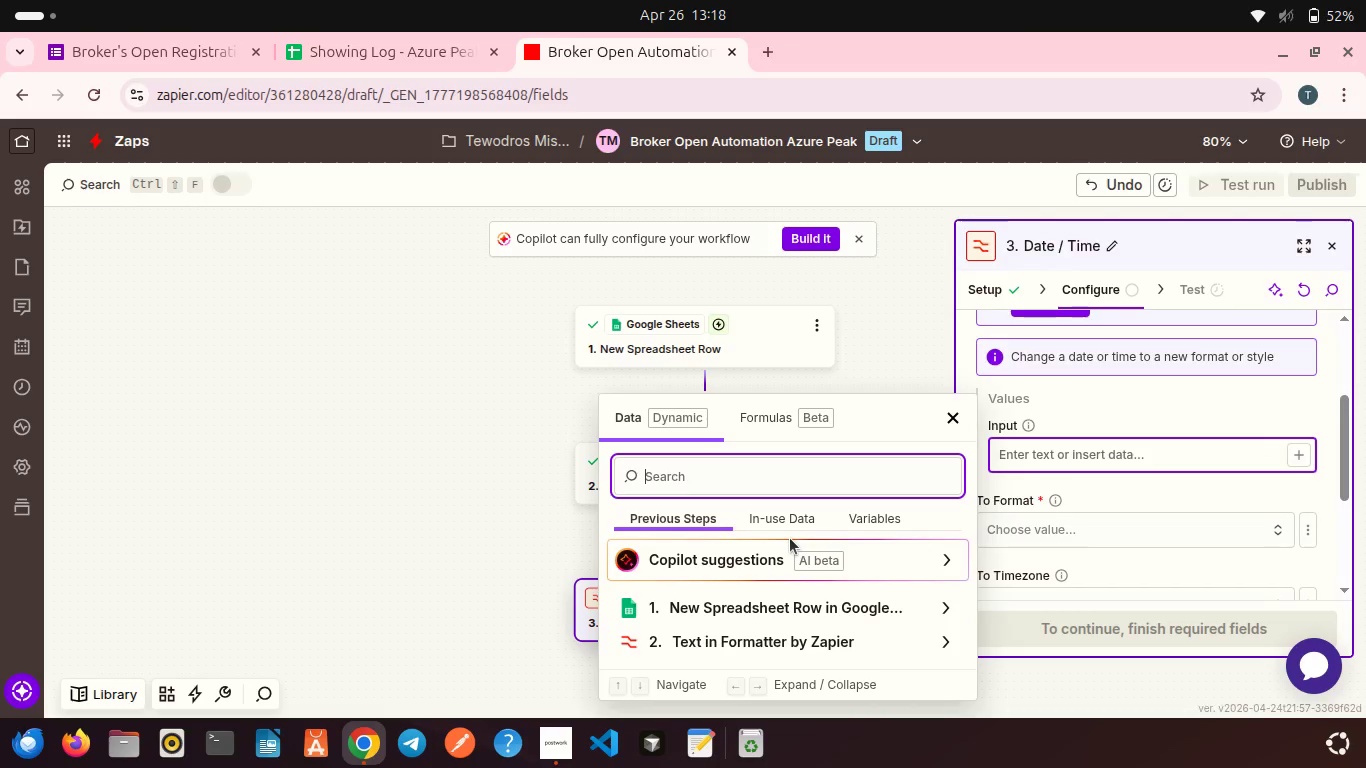 
left_click([725, 606])
 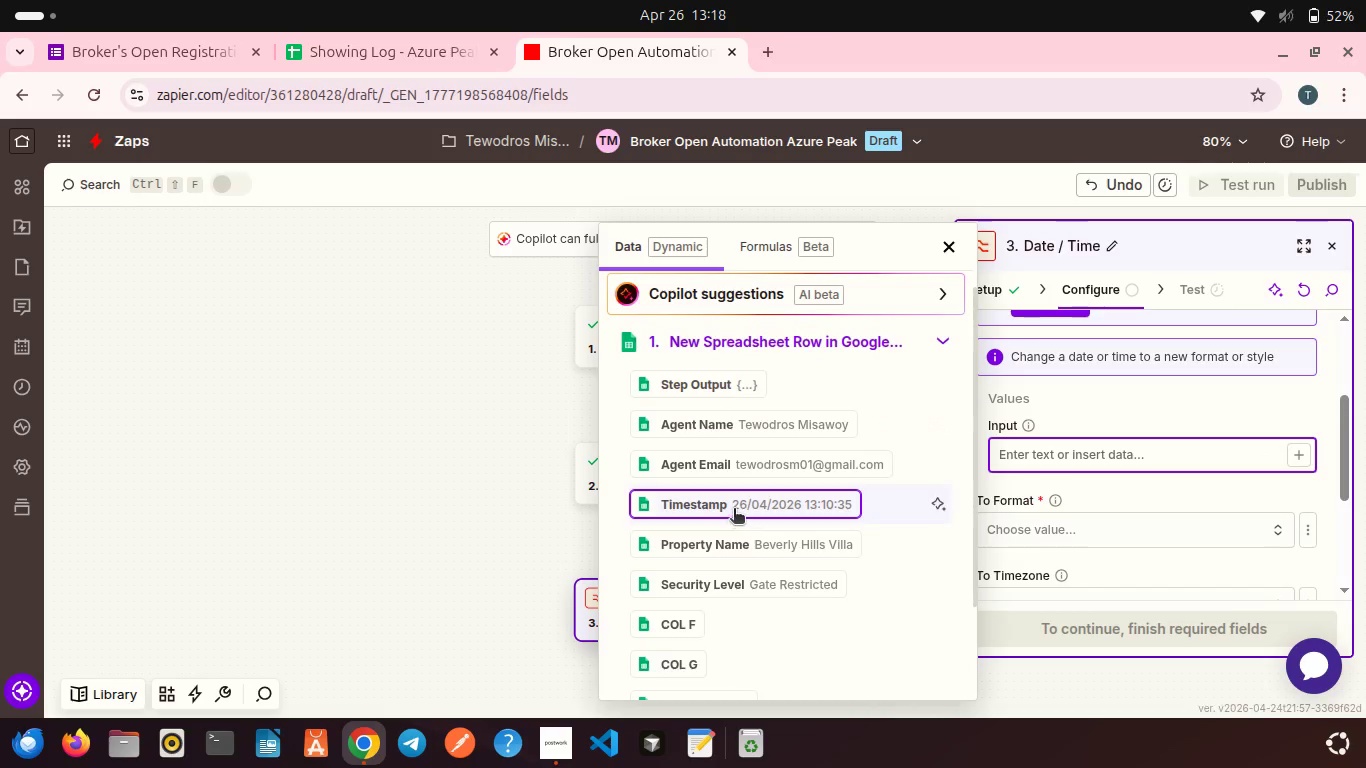 
left_click([734, 510])
 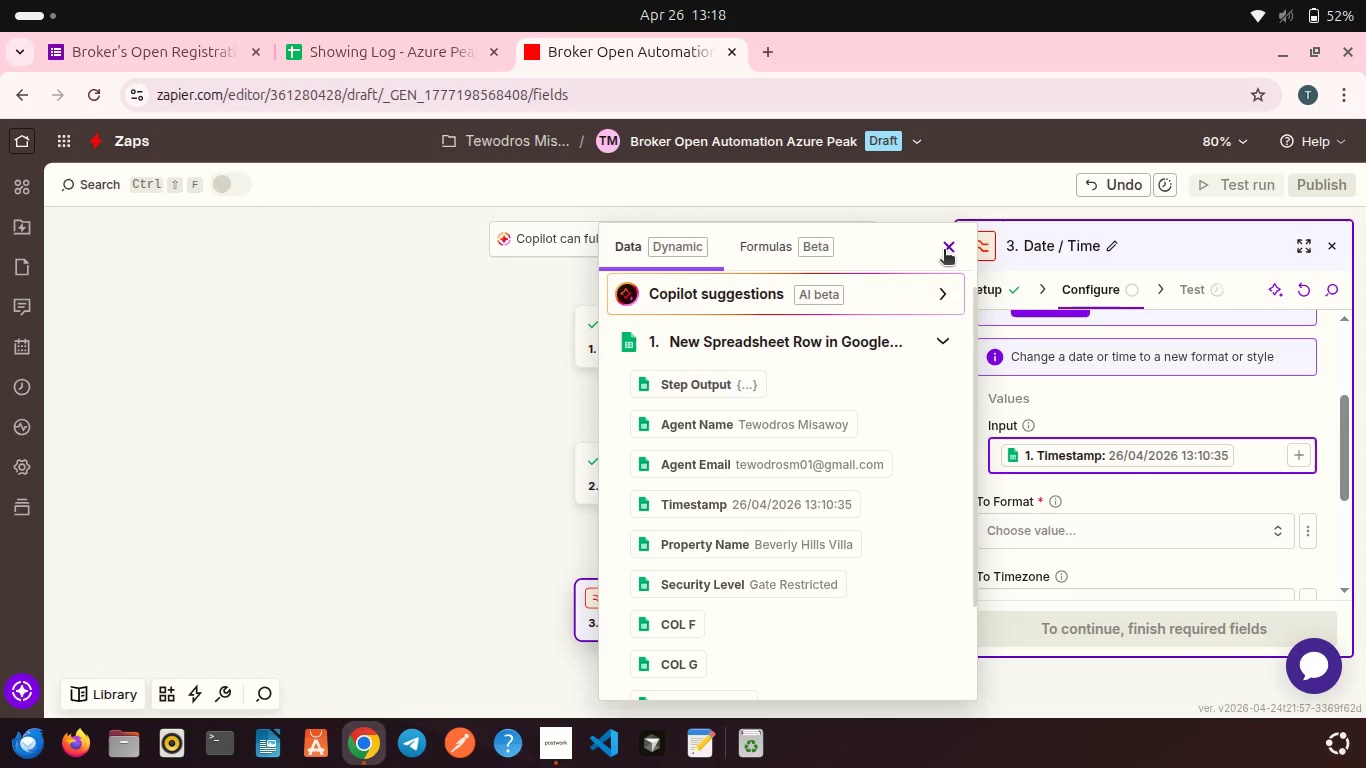 
left_click([944, 251])
 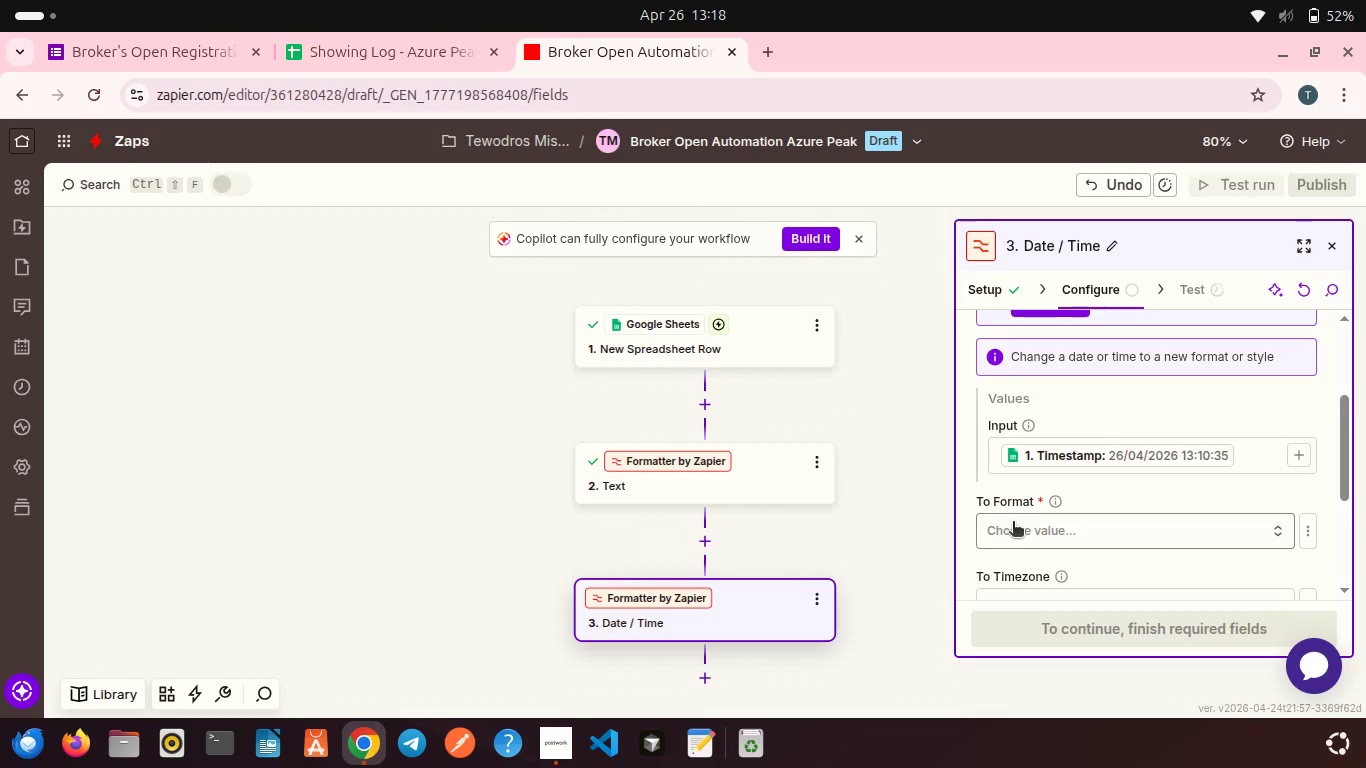 
left_click([1019, 533])
 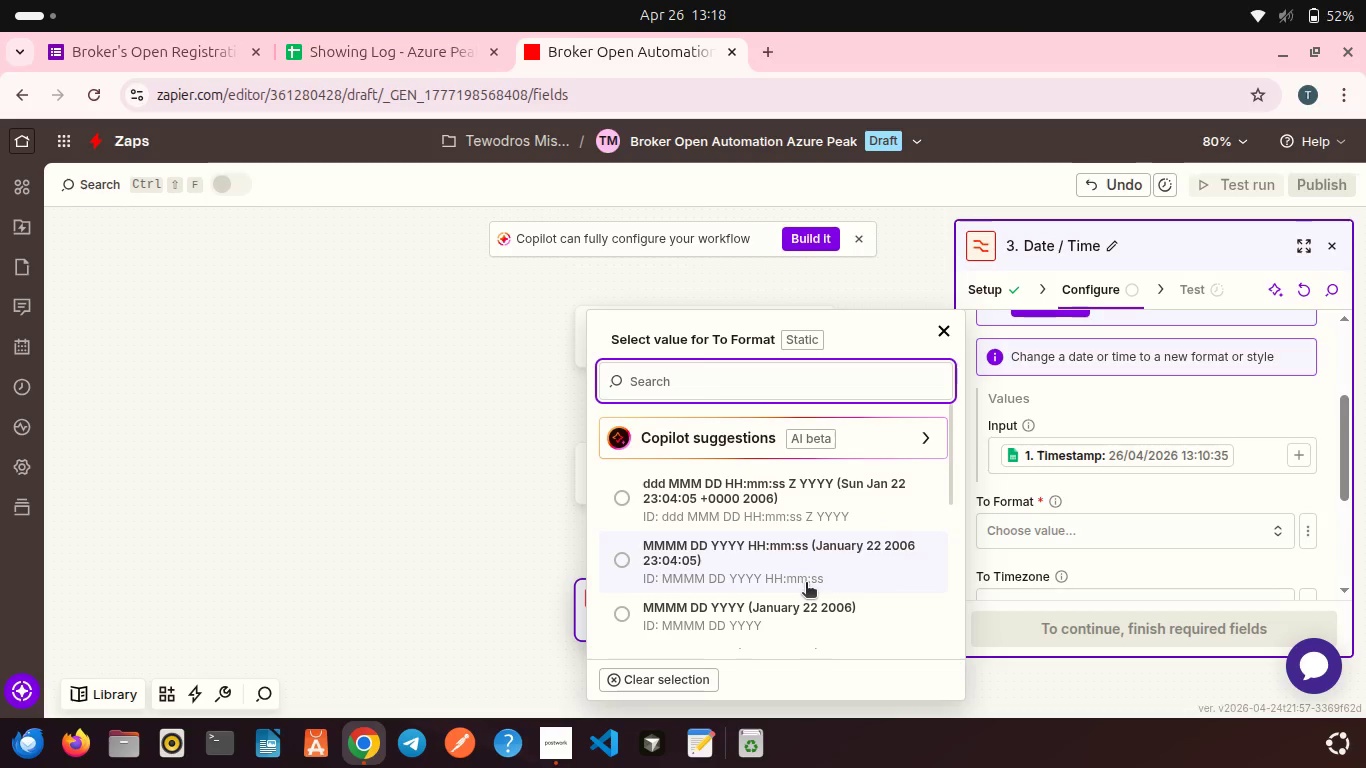 
scroll: coordinate [762, 538], scroll_direction: down, amount: 3.0
 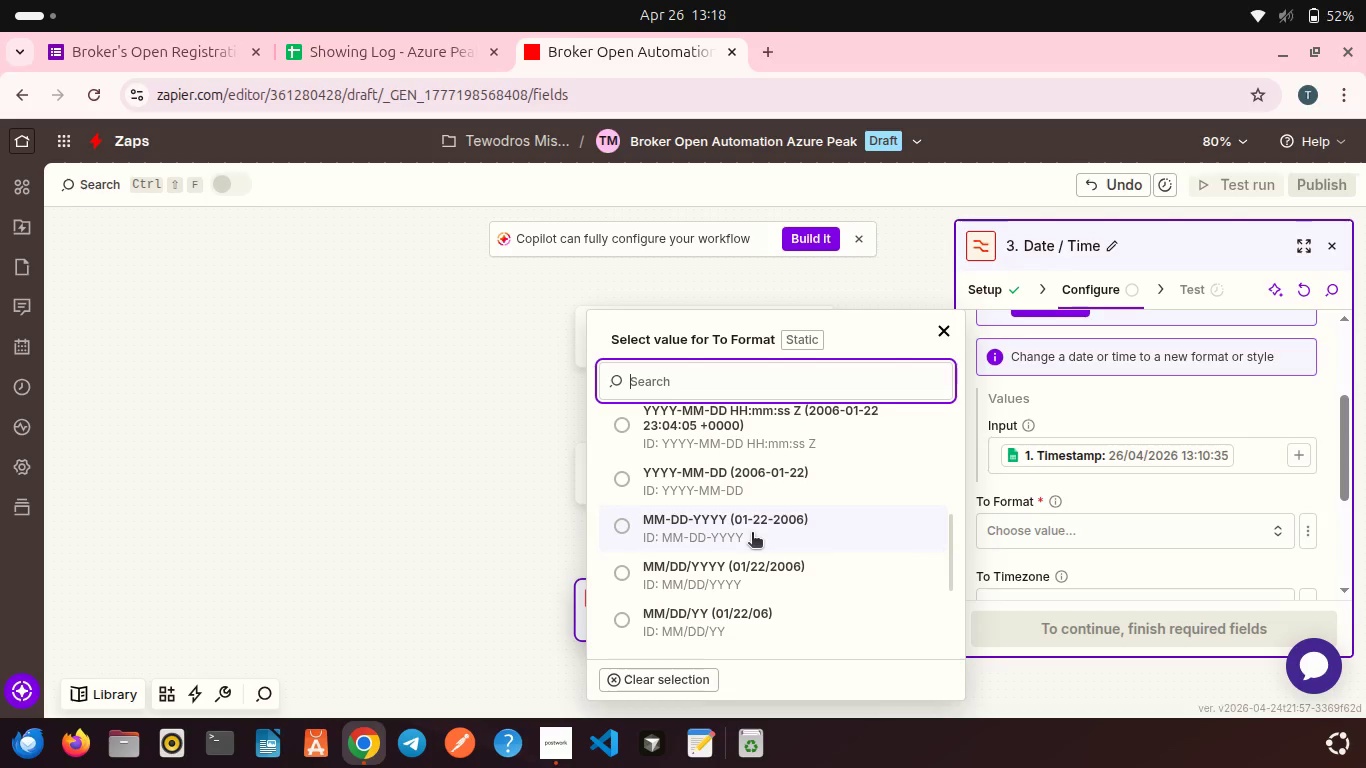 
left_click([752, 534])
 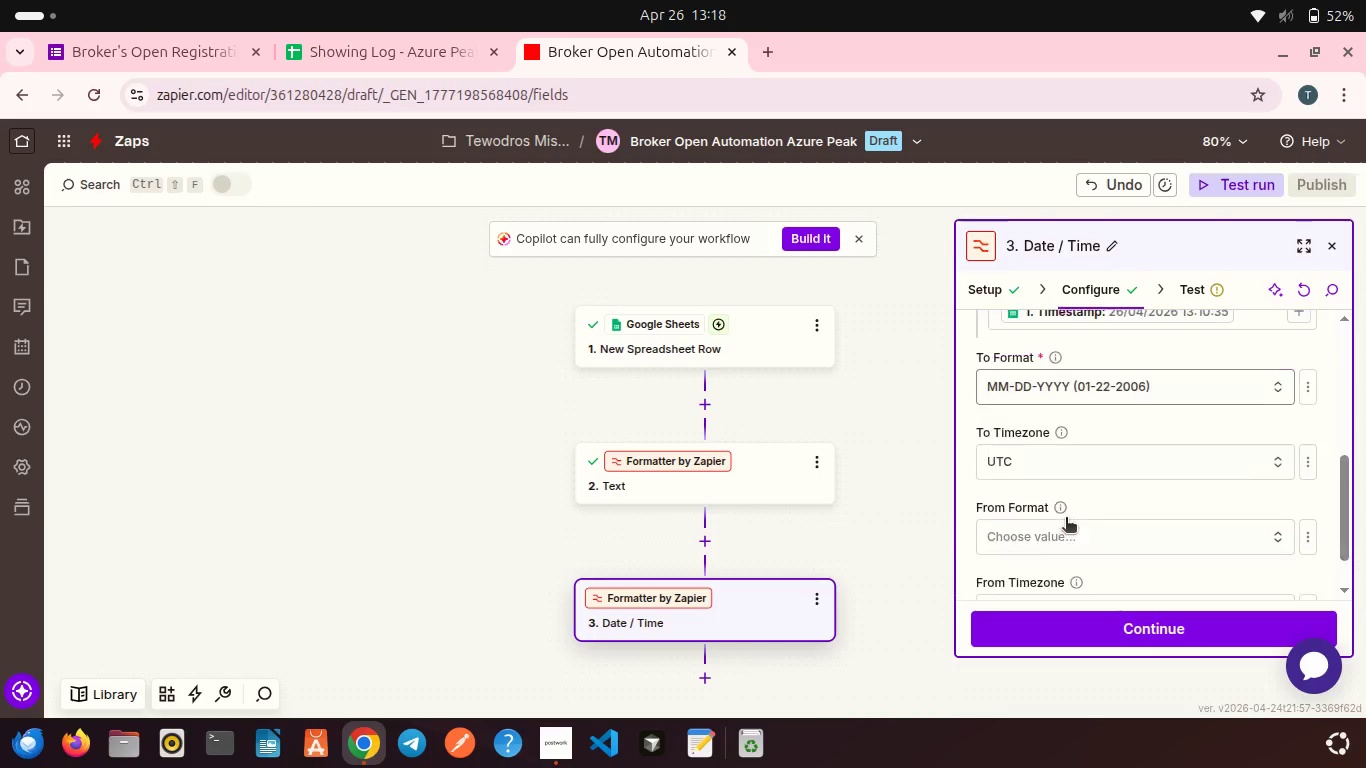 
scroll: coordinate [1066, 519], scroll_direction: down, amount: 2.0
 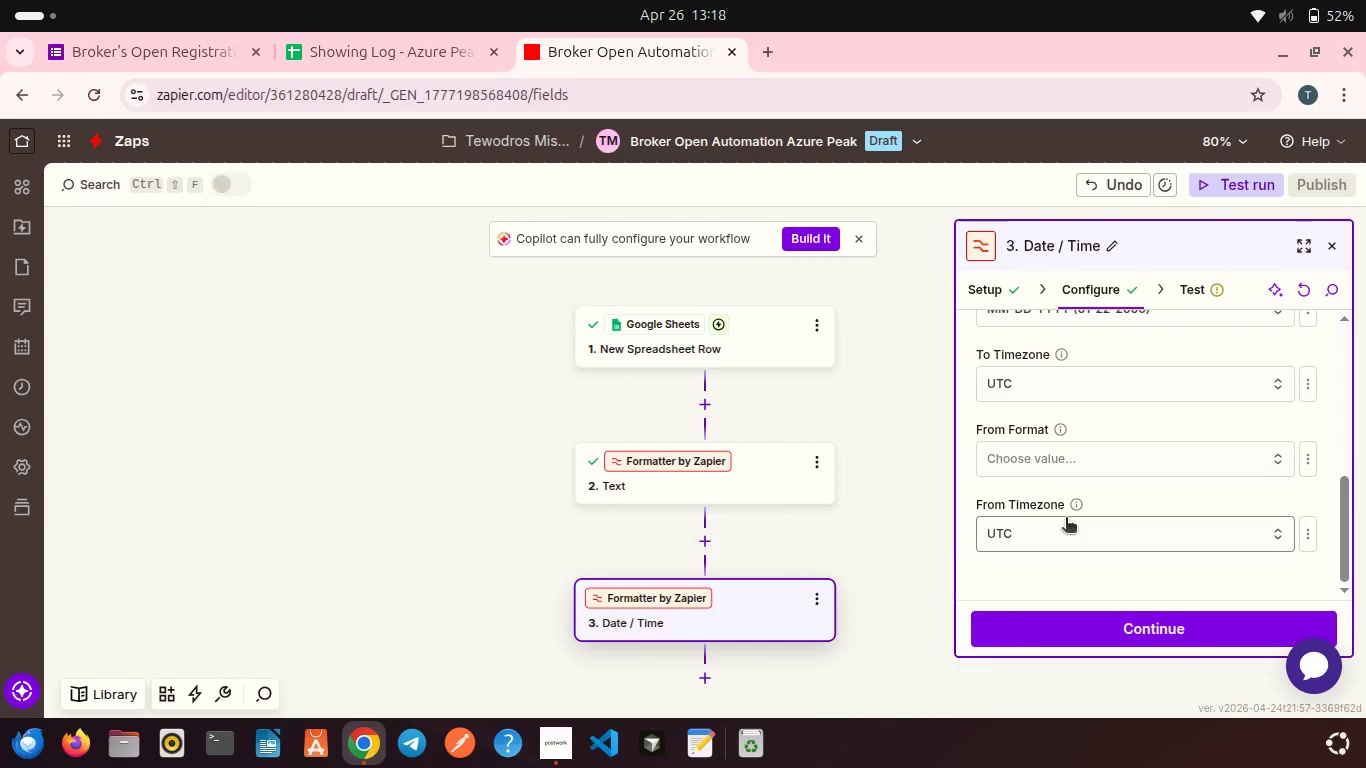 
left_click([1086, 640])
 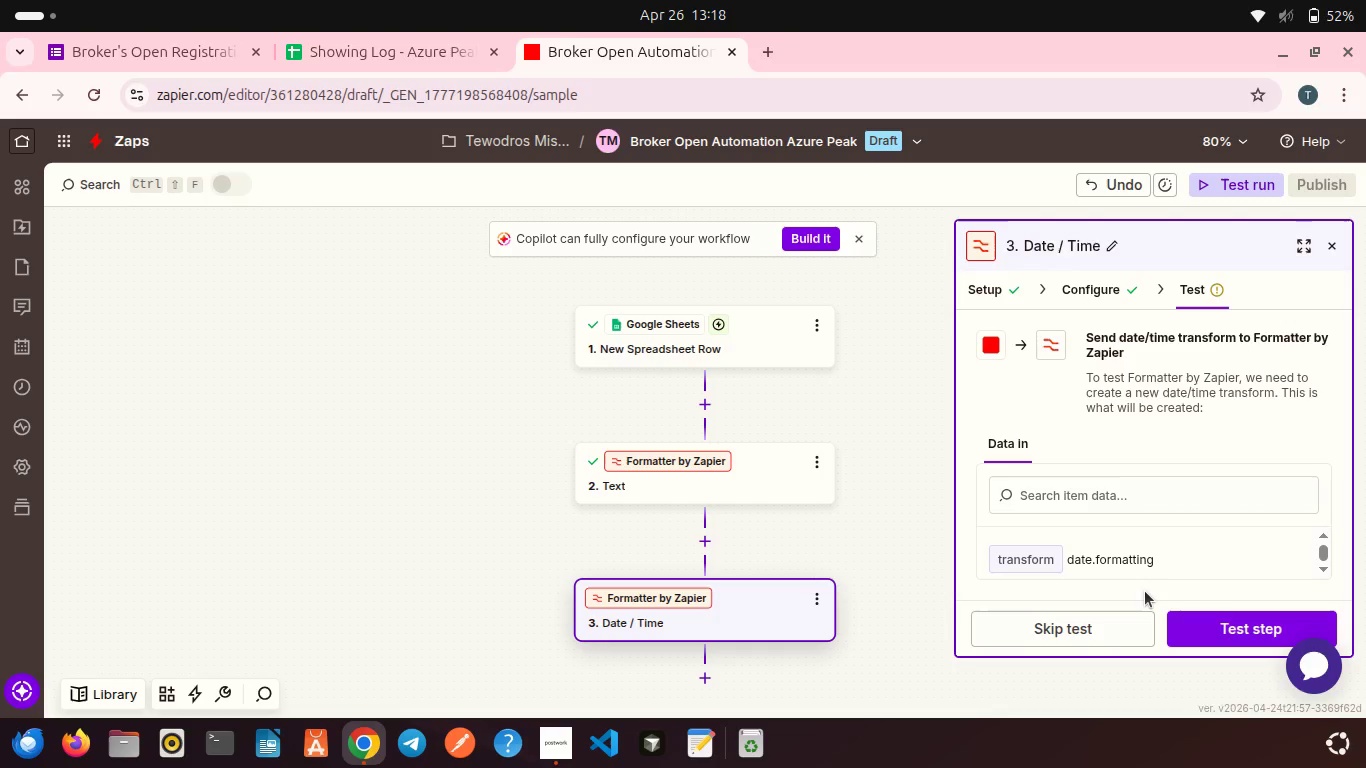 
scroll: coordinate [1066, 519], scroll_direction: down, amount: 2.0
 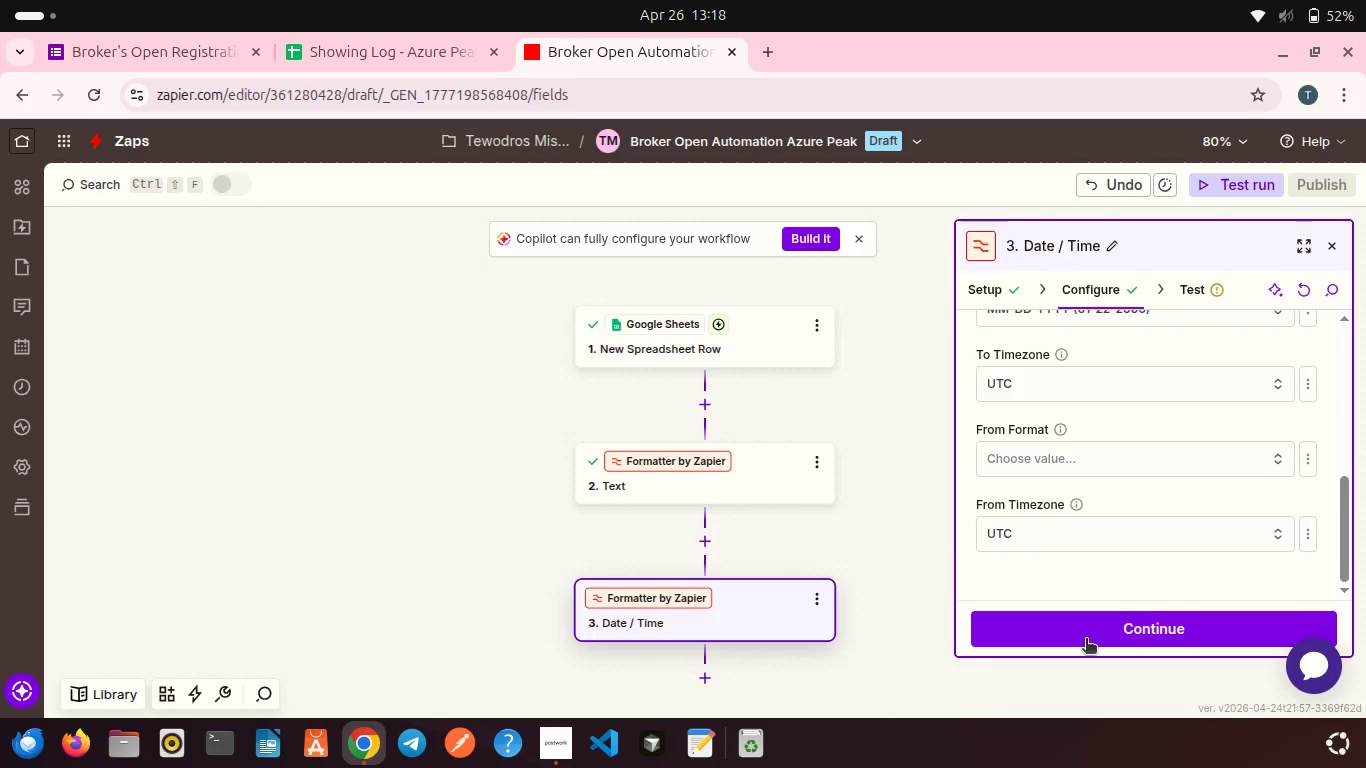 
wait(6.51)
 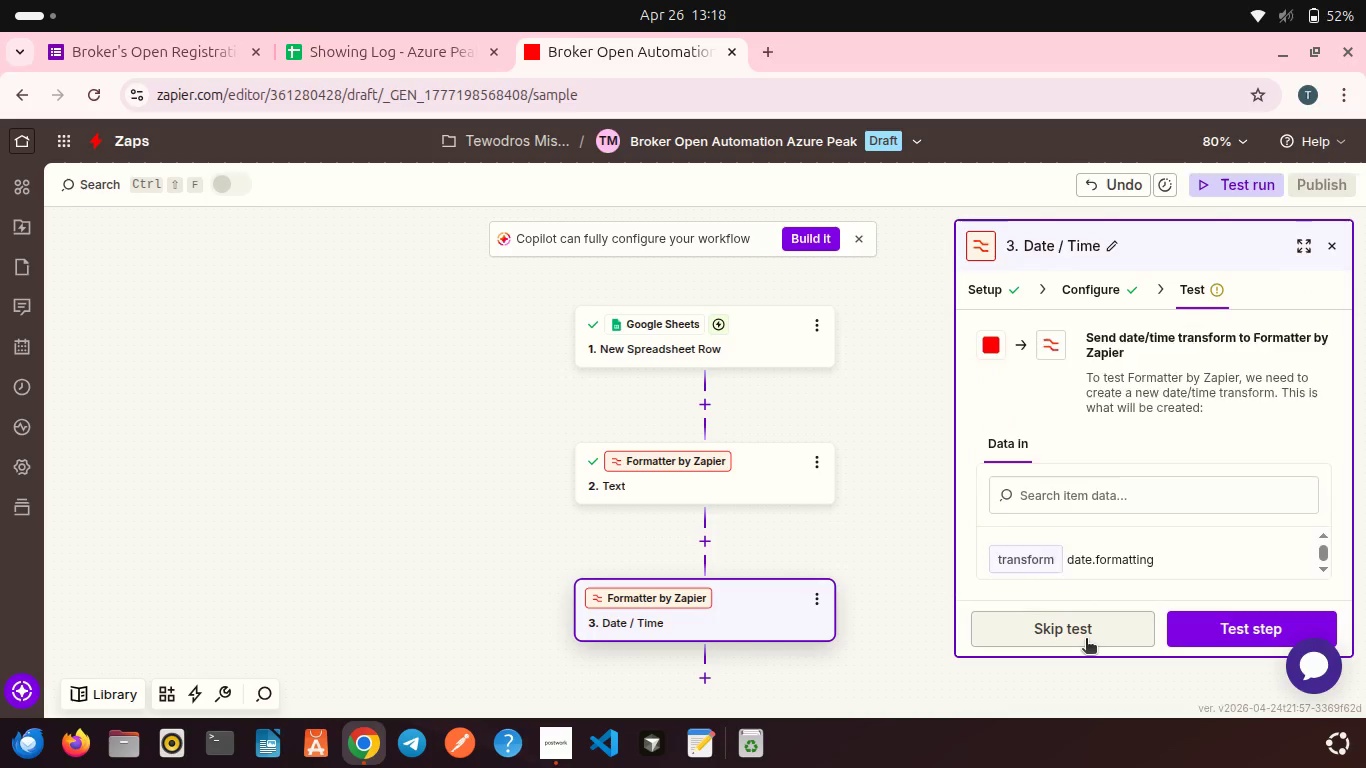 
left_click([1254, 630])
 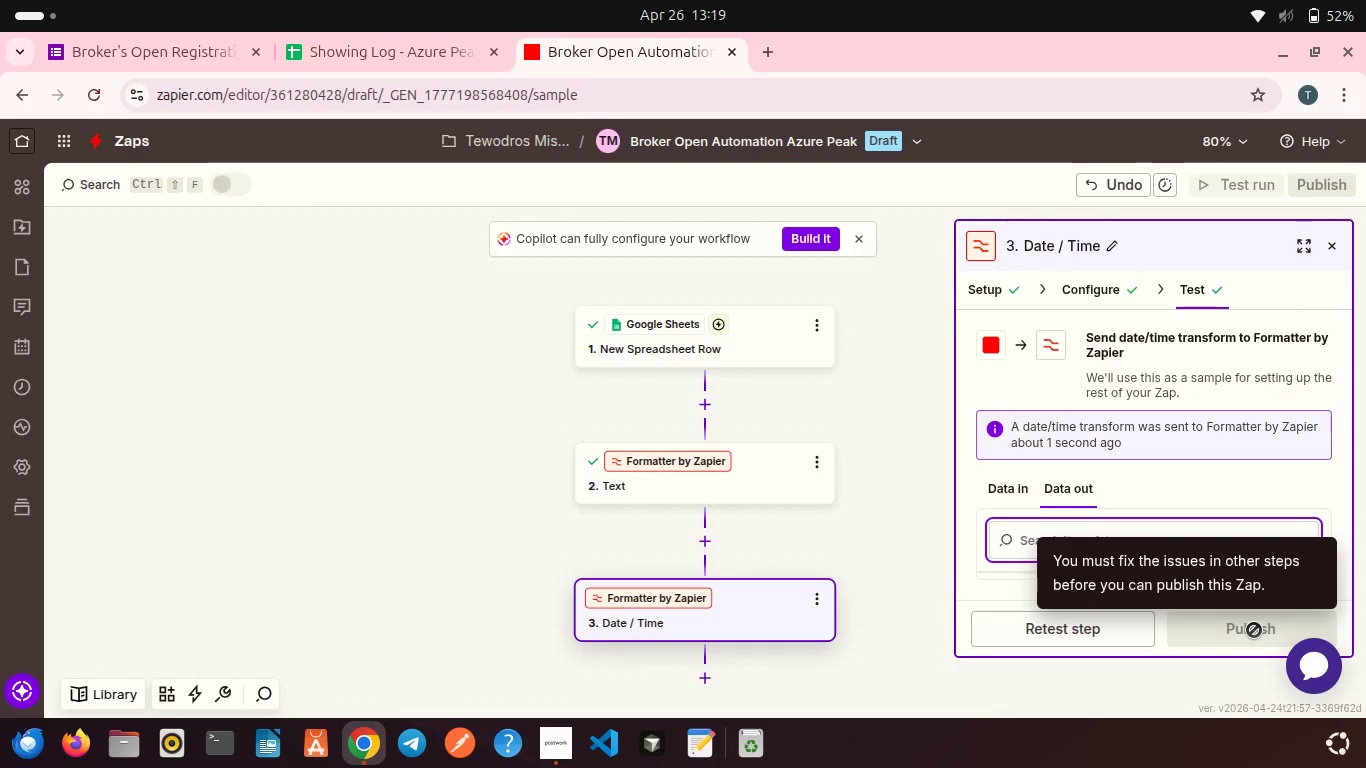 
wait(8.22)
 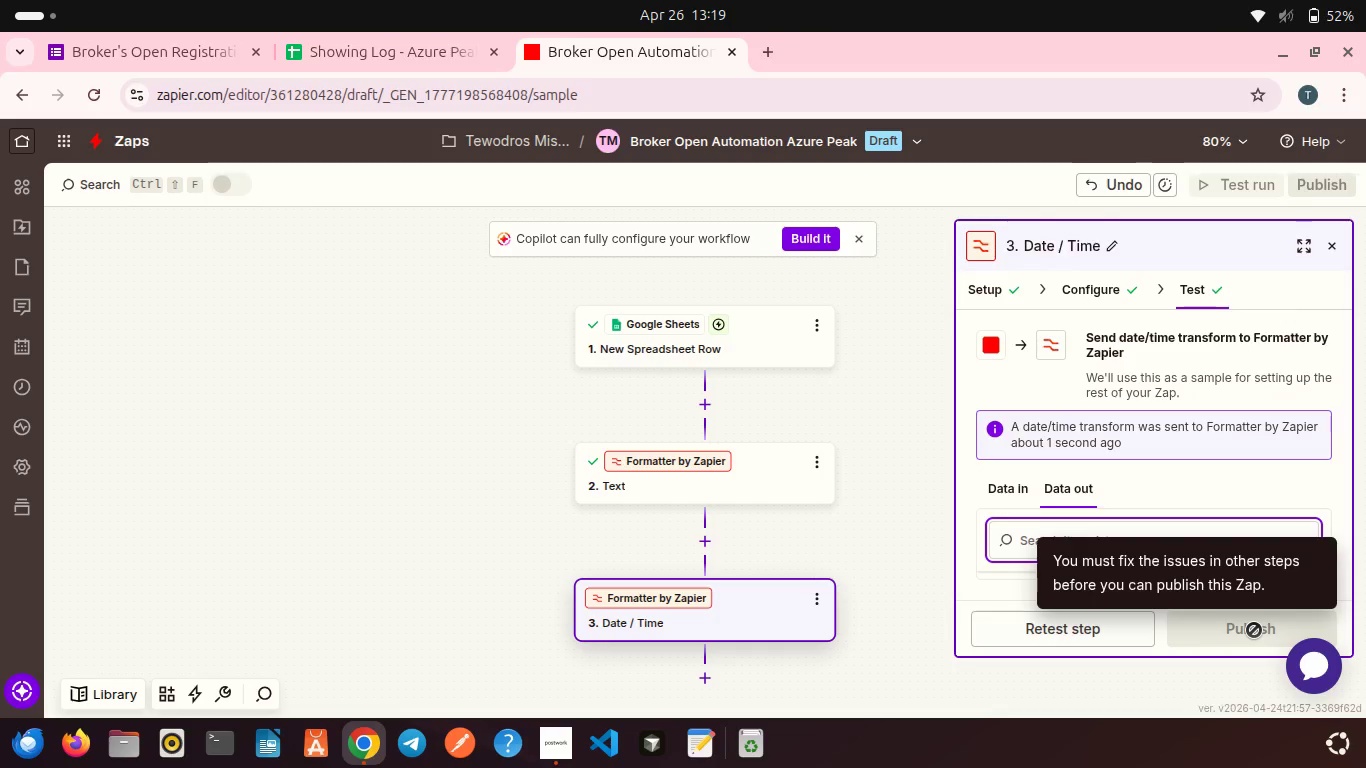 
left_click([703, 683])
 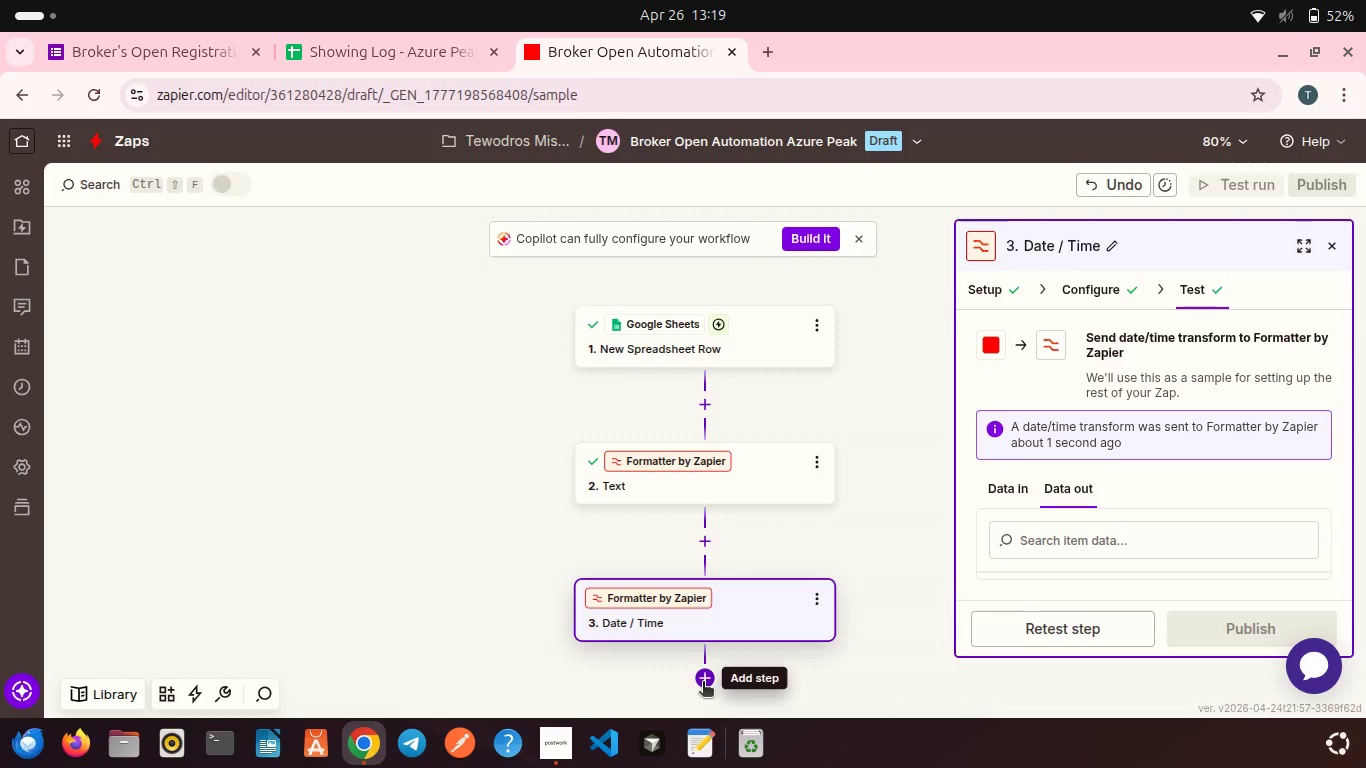 
mouse_move([698, 669])
 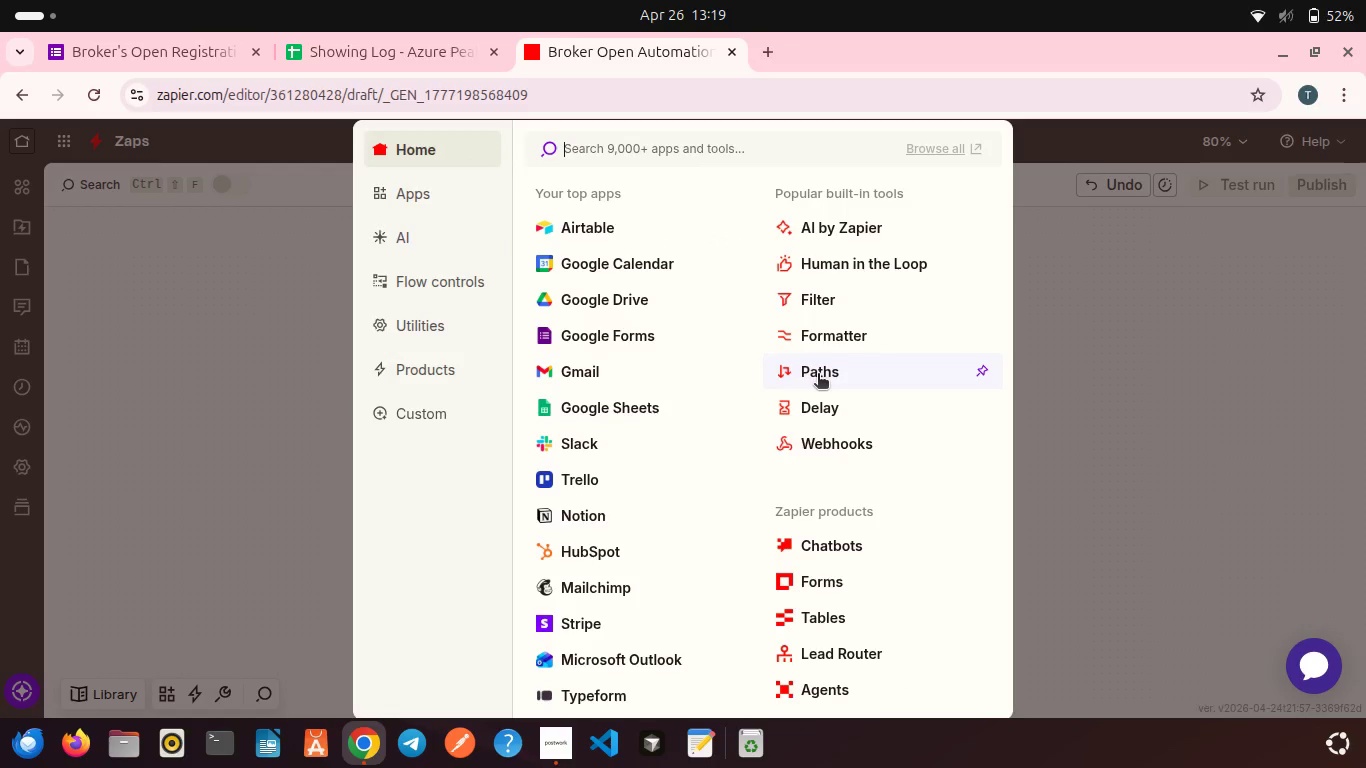 
left_click([818, 375])
 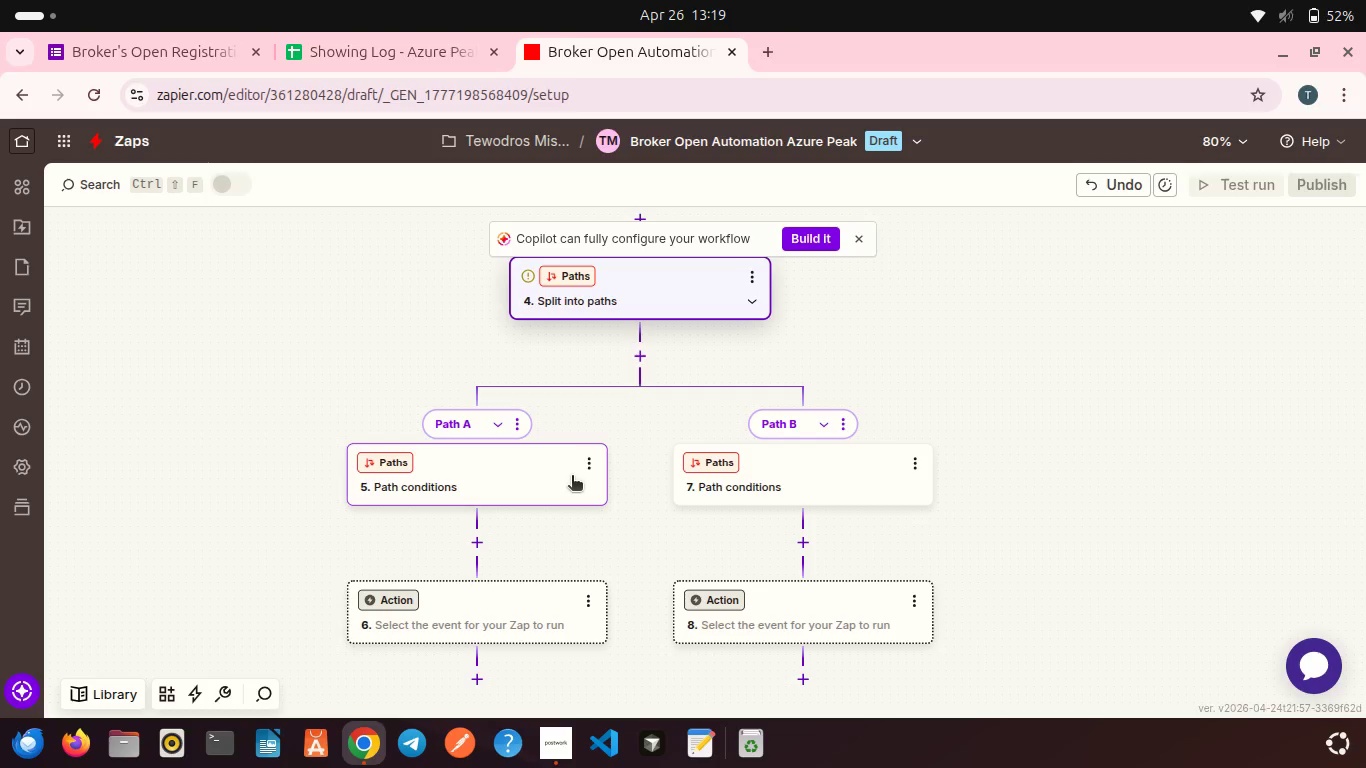 
wait(14.77)
 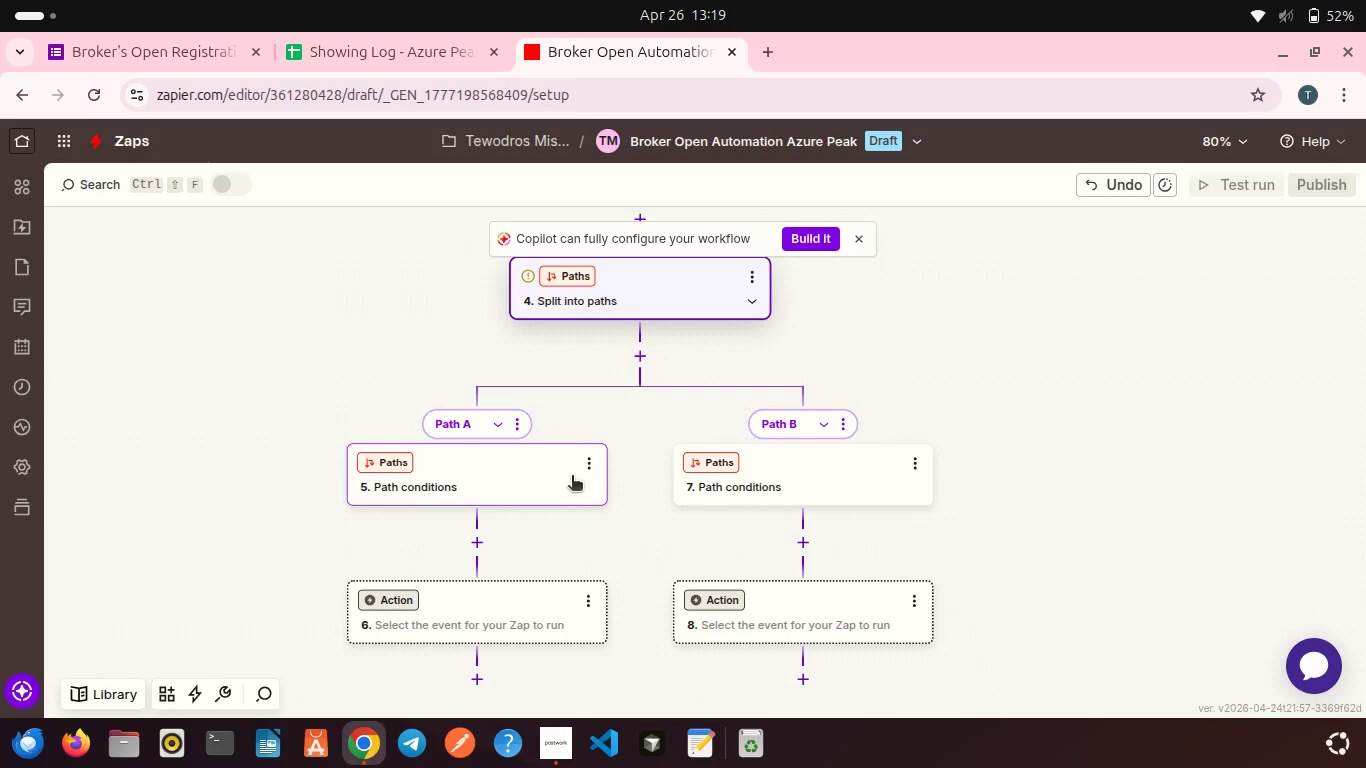 
left_click([515, 422])
 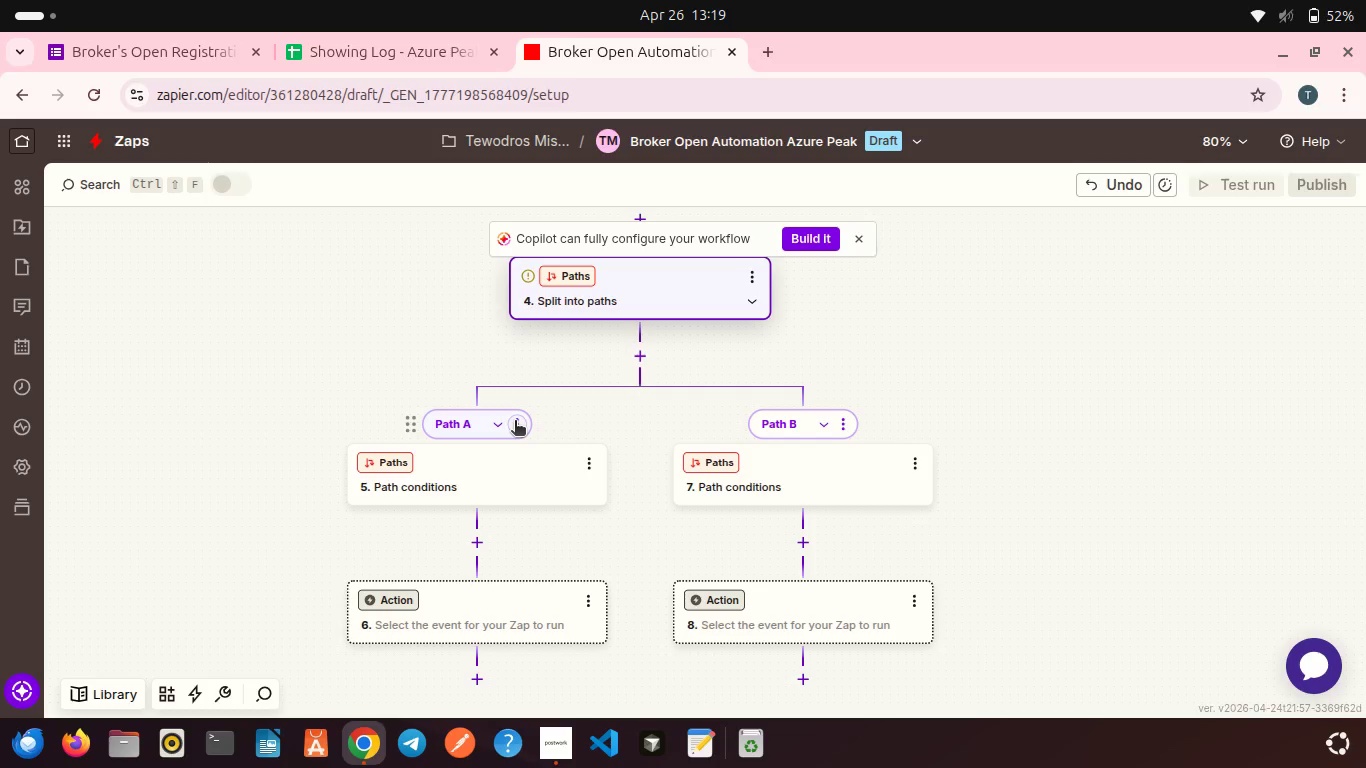 
mouse_move([549, 420])
 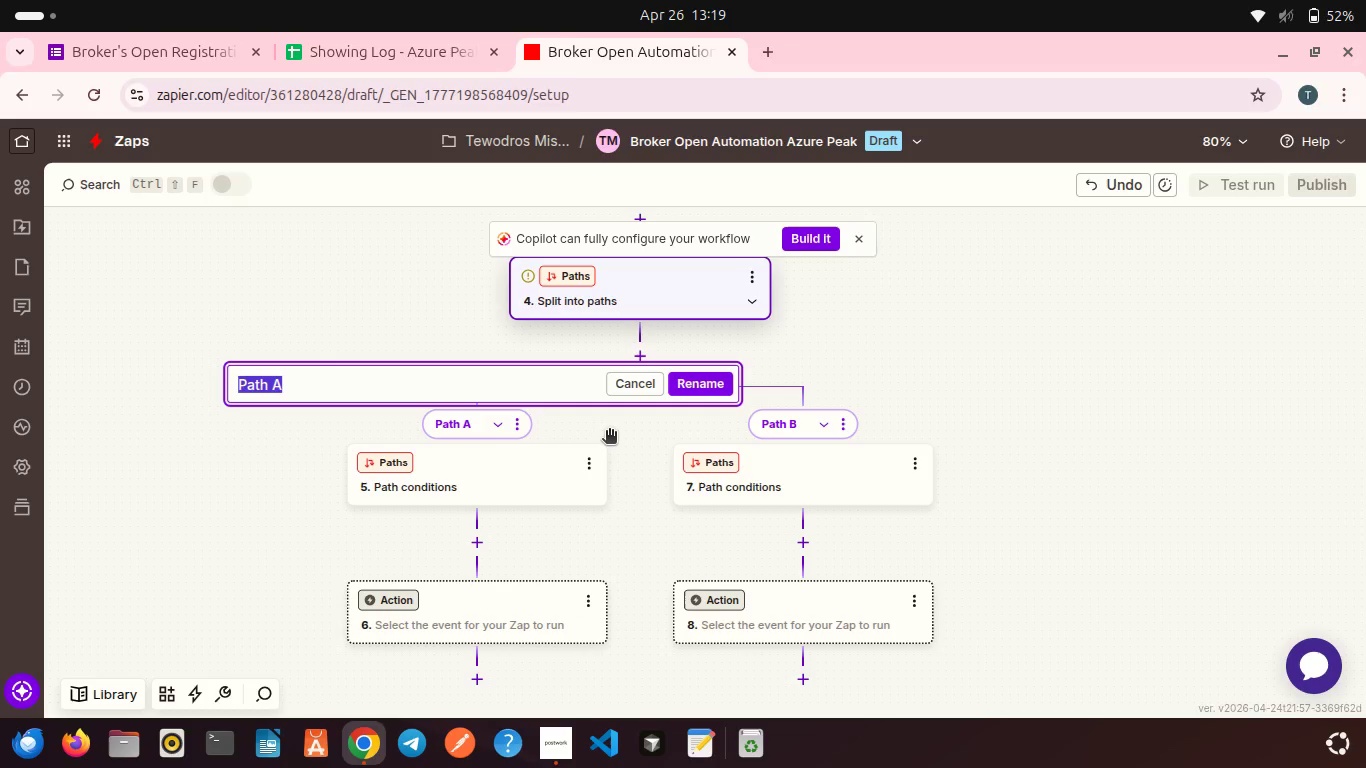 
left_click([609, 432])
 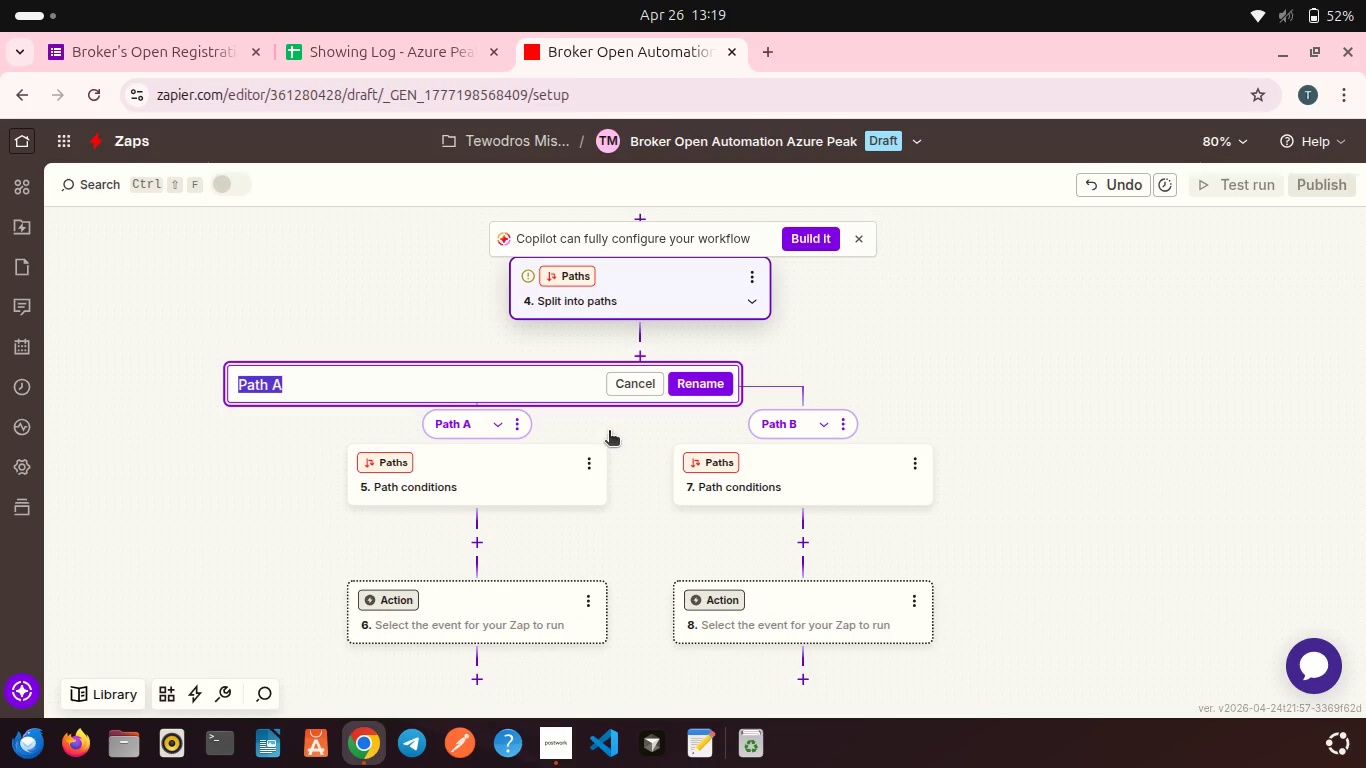 
type(Gate Restri)
key(Backspace)
type(icted Flow)
 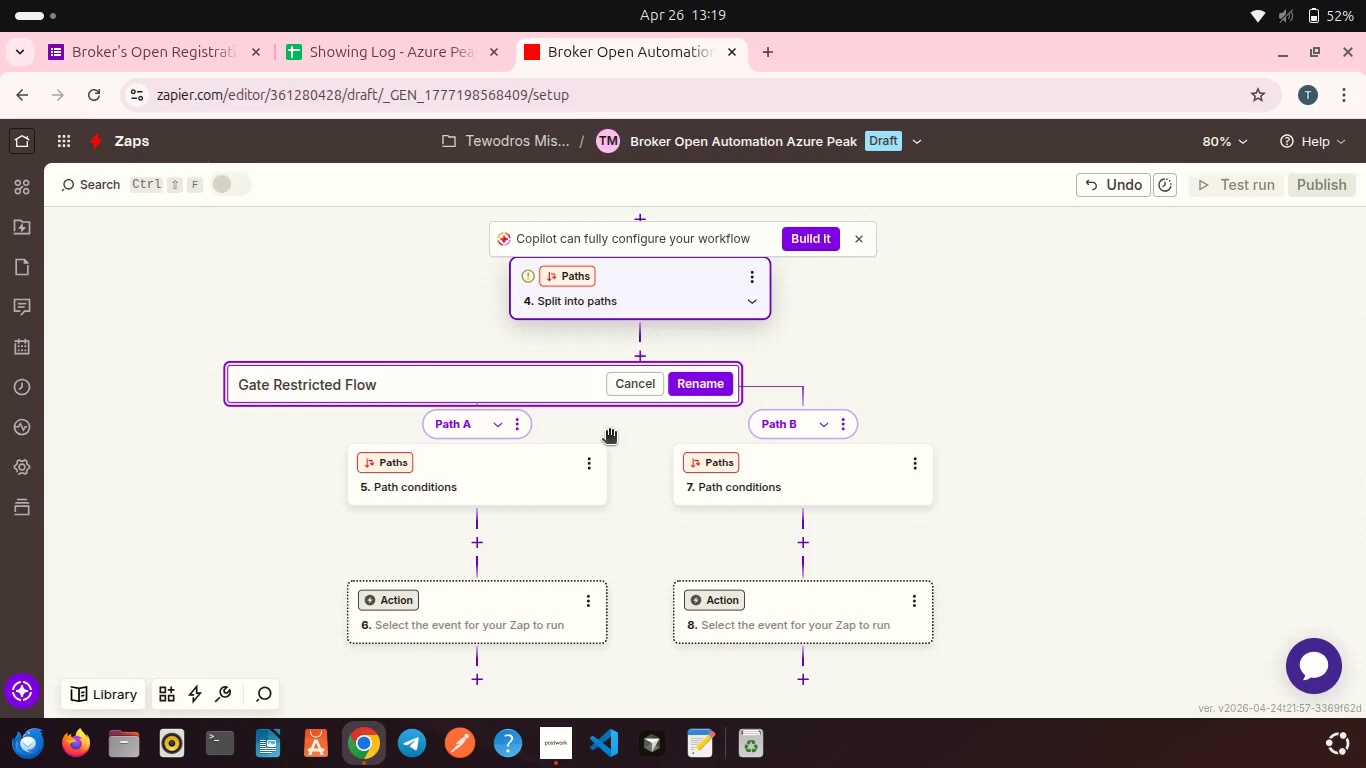 
wait(5.19)
 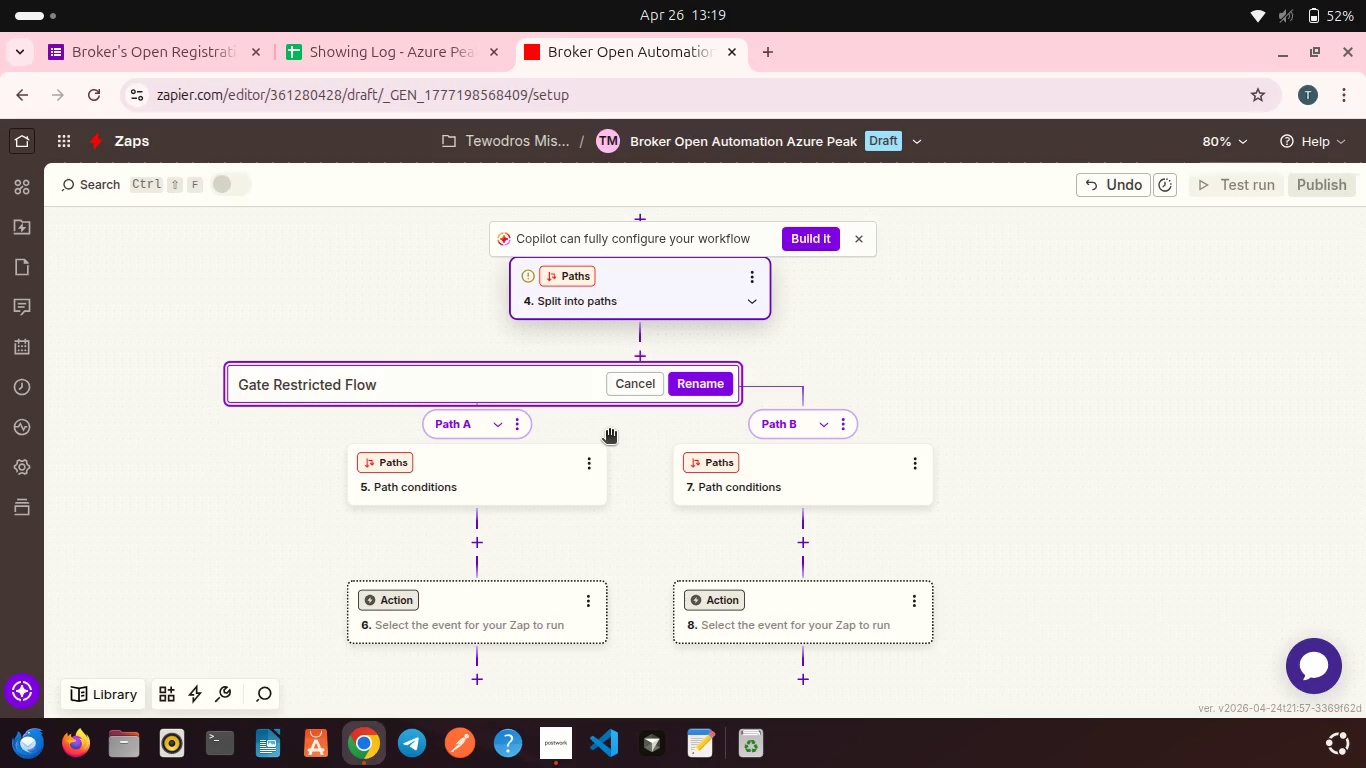 
left_click([689, 381])
 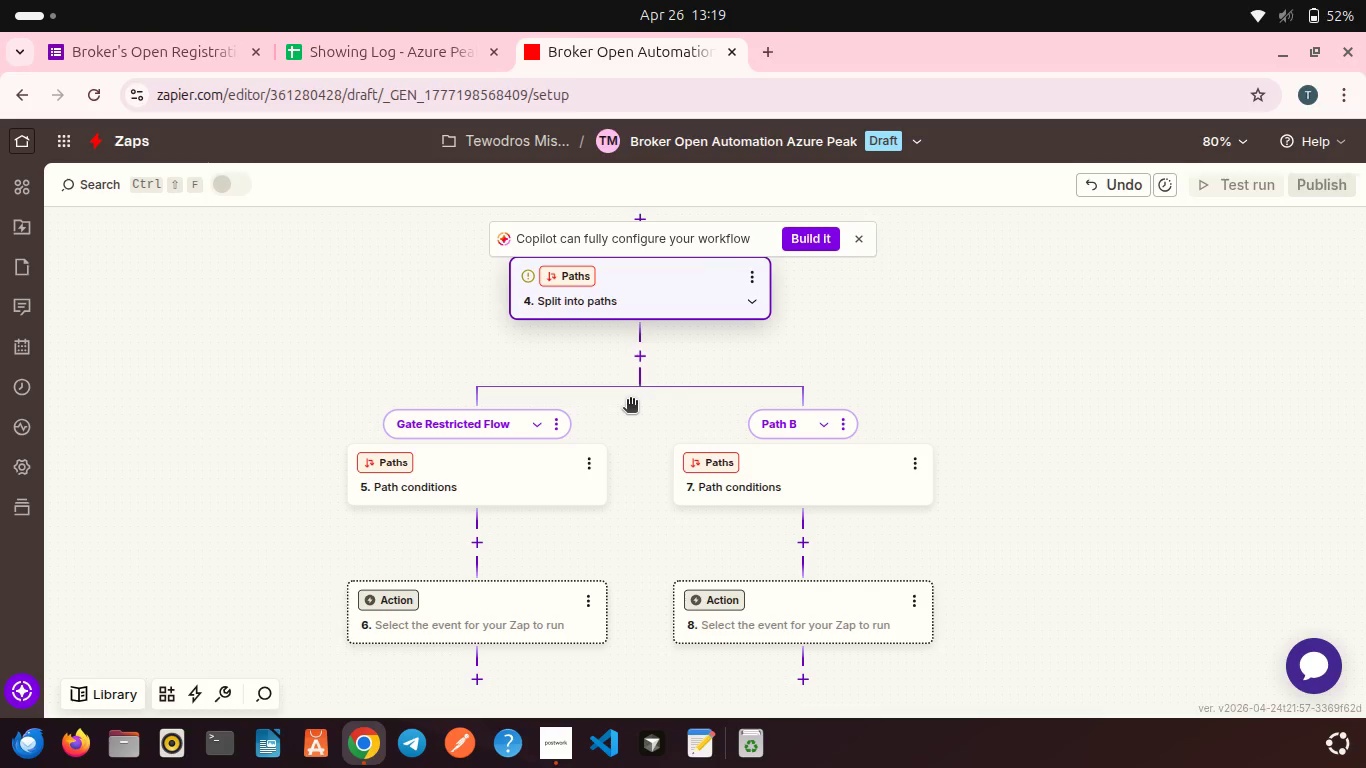 
left_click([520, 483])
 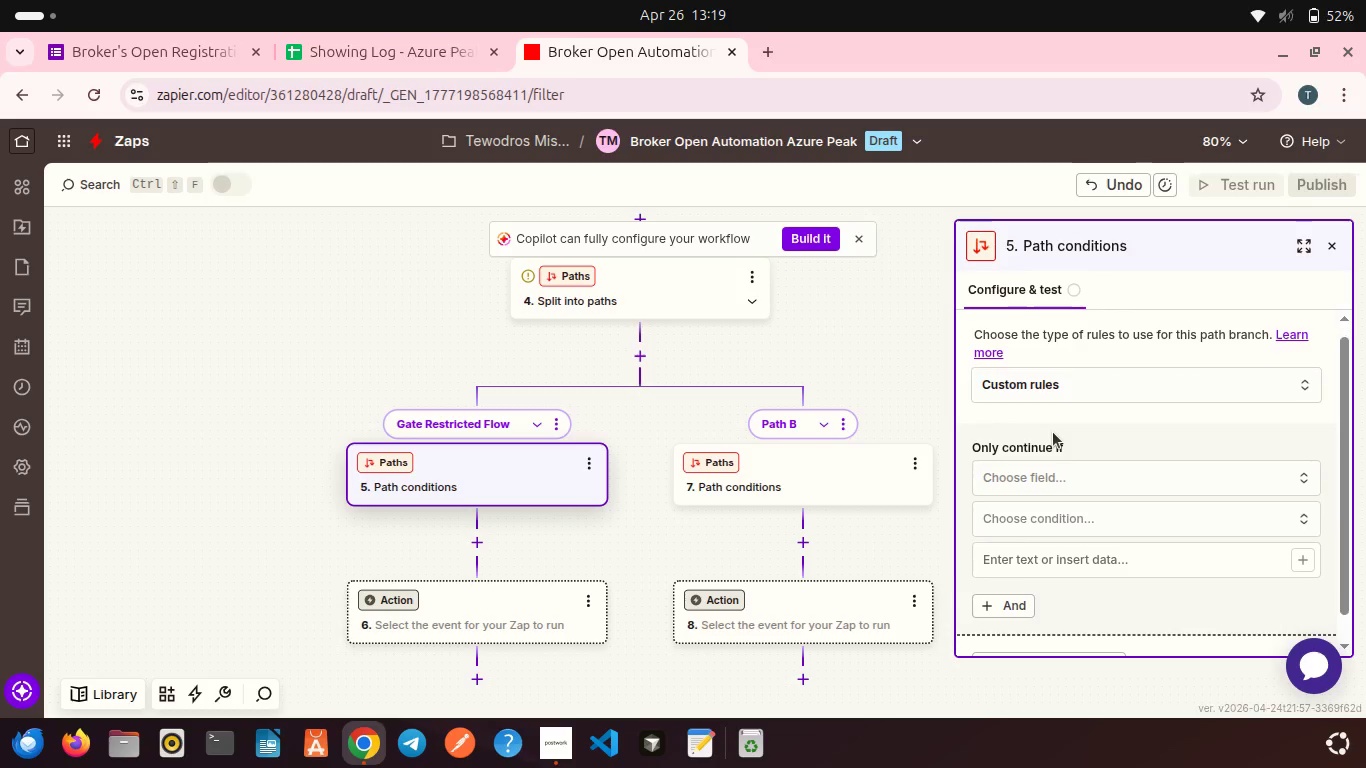 
left_click([1049, 443])
 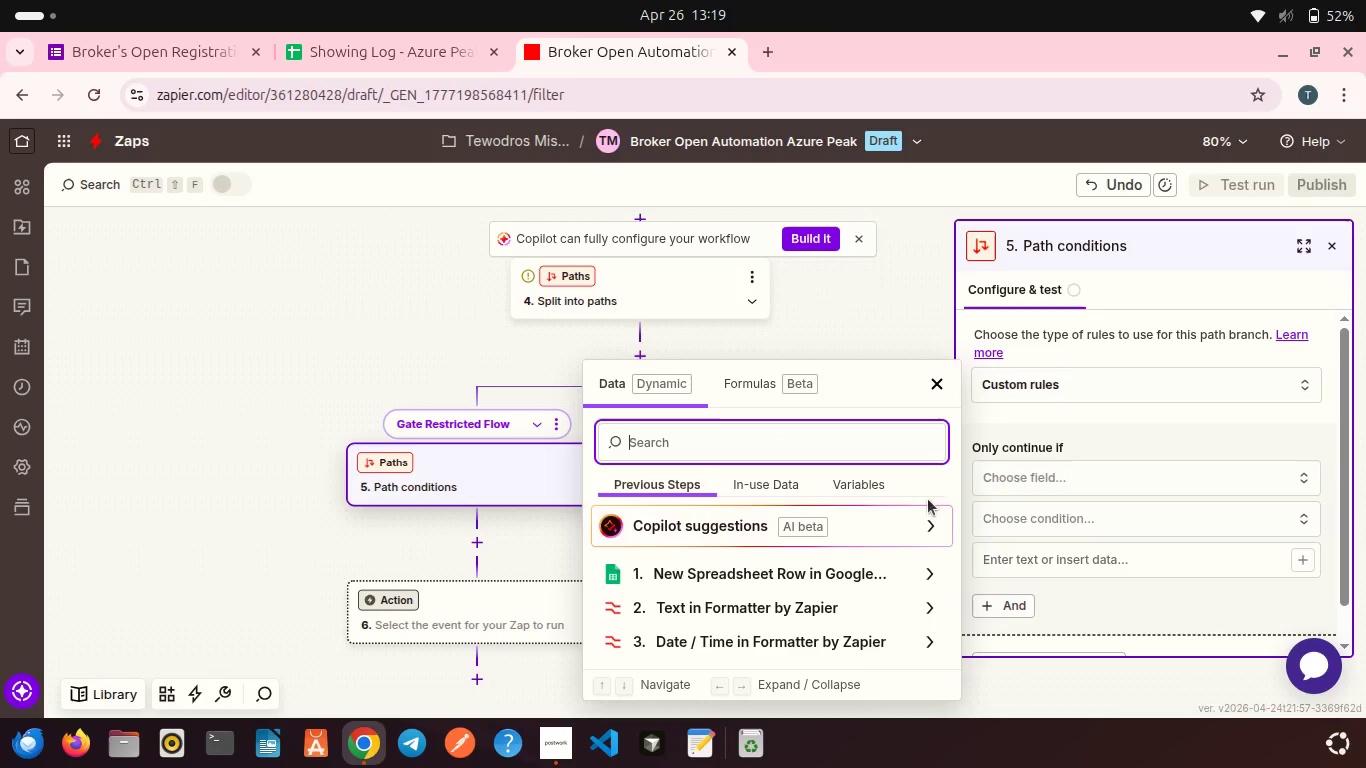 
left_click([804, 575])
 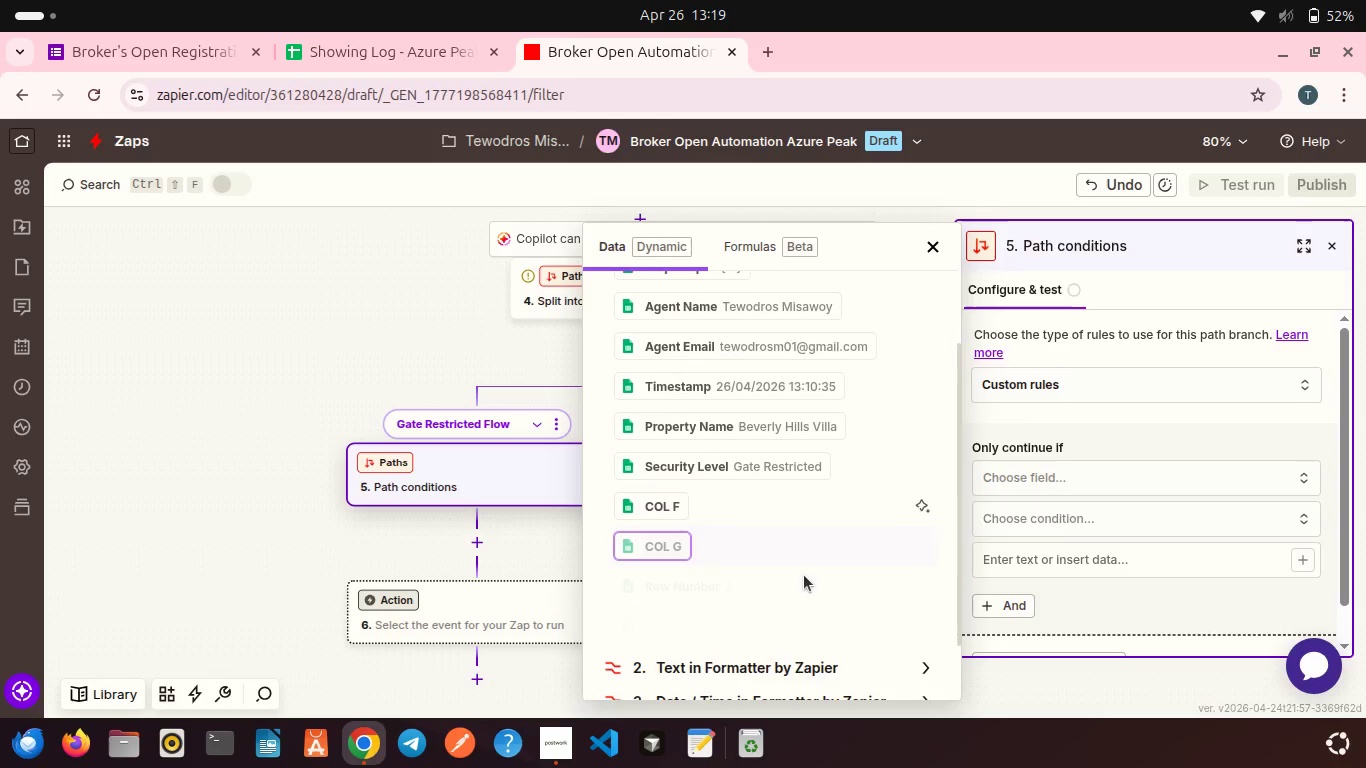 
scroll: coordinate [804, 575], scroll_direction: down, amount: 2.0
 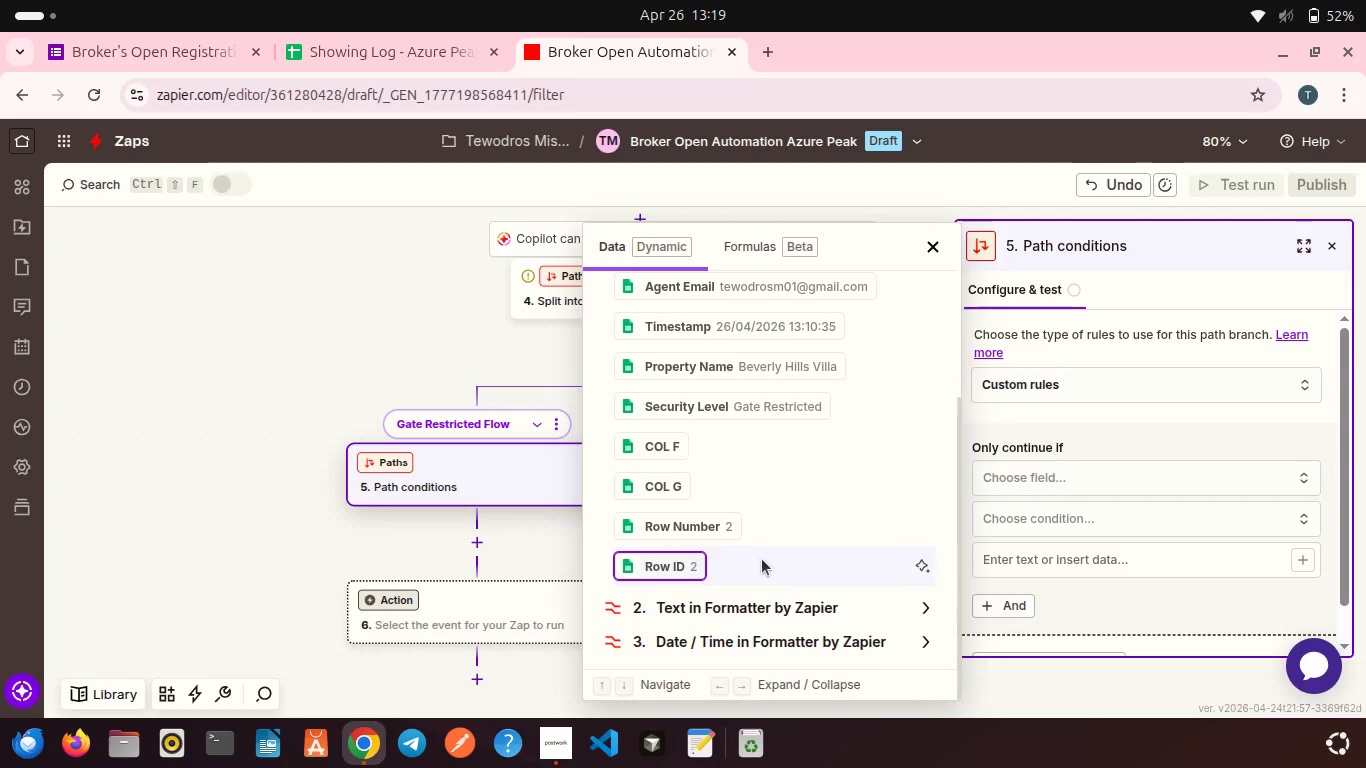 
left_click([724, 401])
 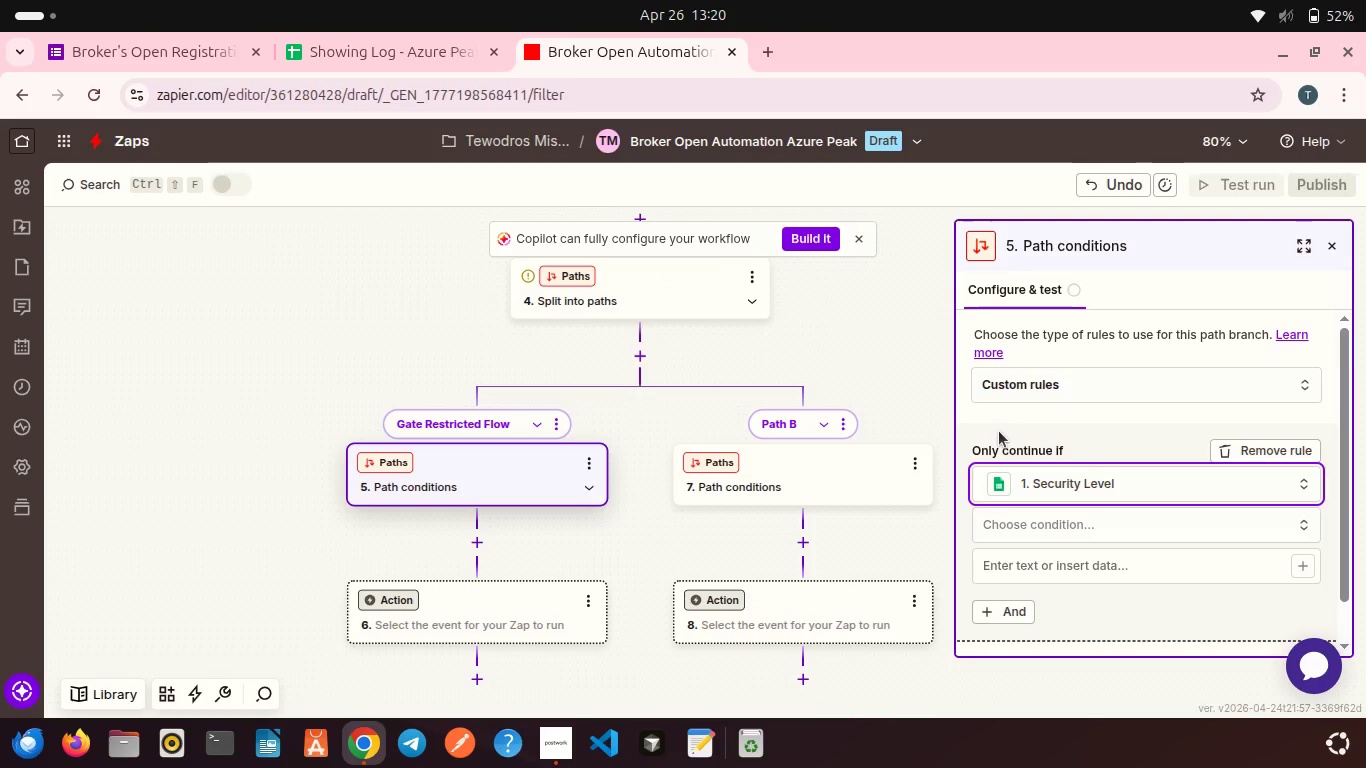 
scroll: coordinate [999, 431], scroll_direction: down, amount: 2.0
 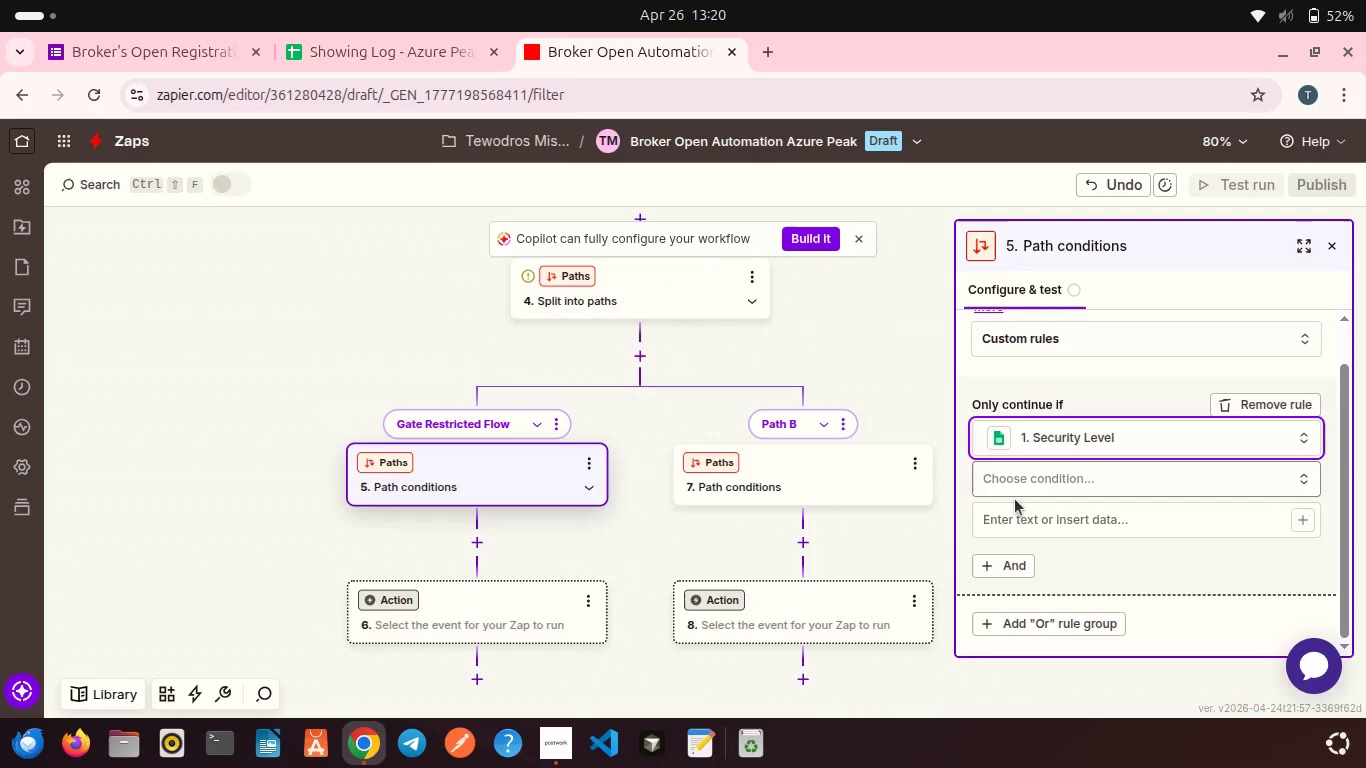 
left_click([1018, 480])
 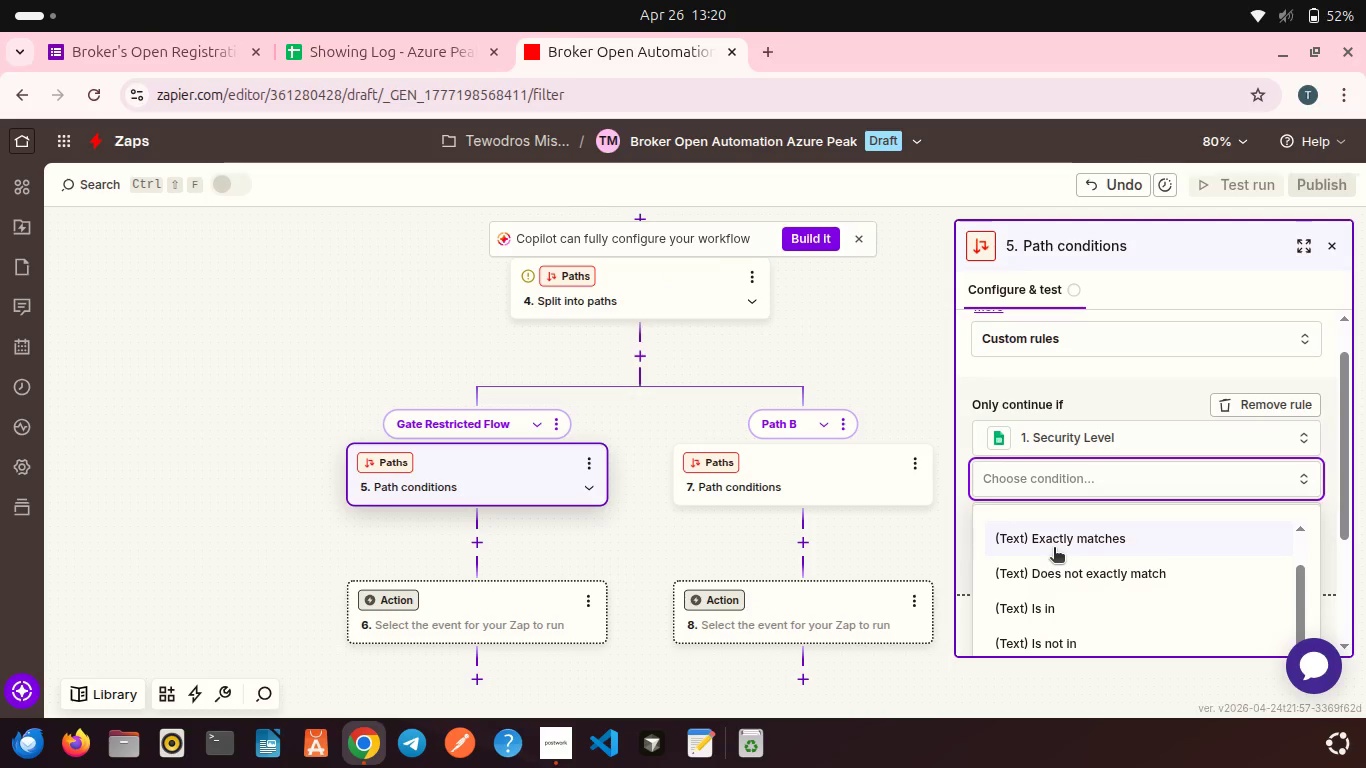 
left_click([1054, 549])
 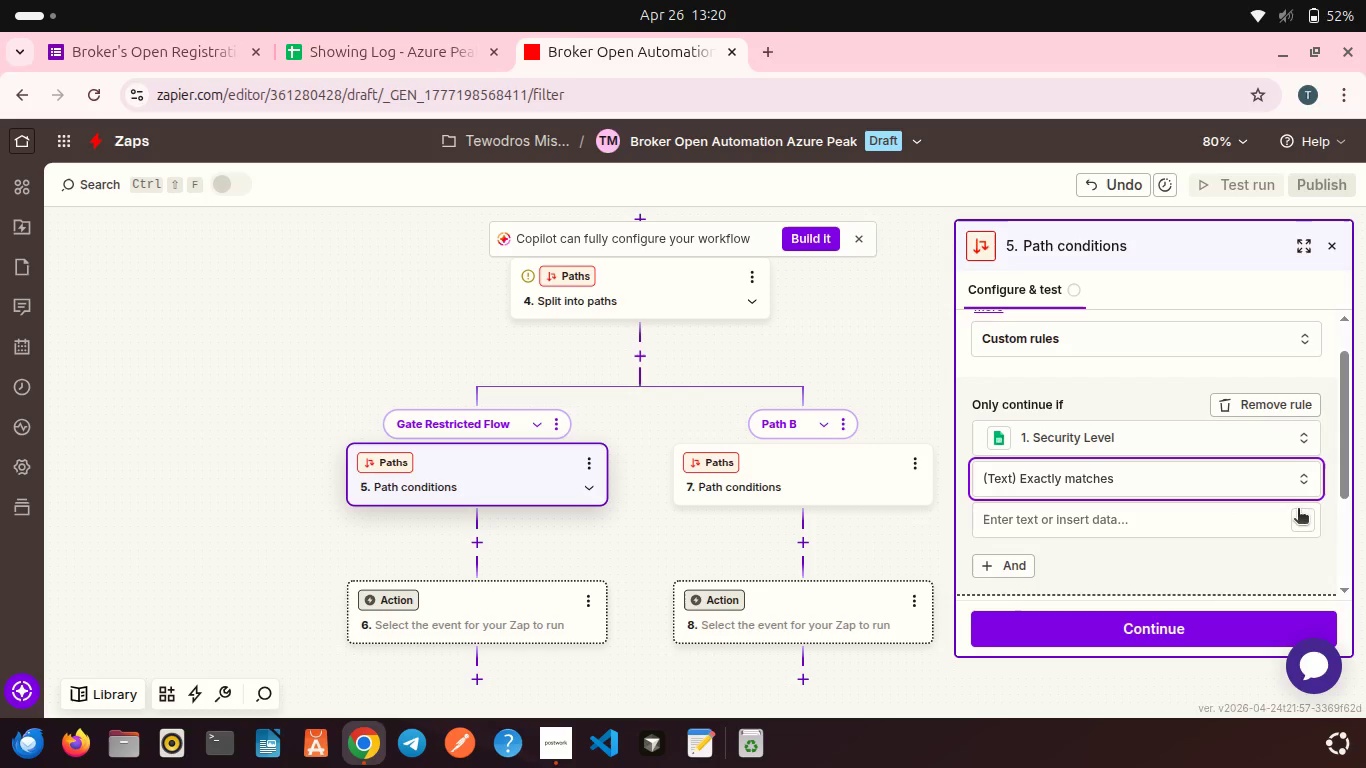 
left_click([1309, 515])
 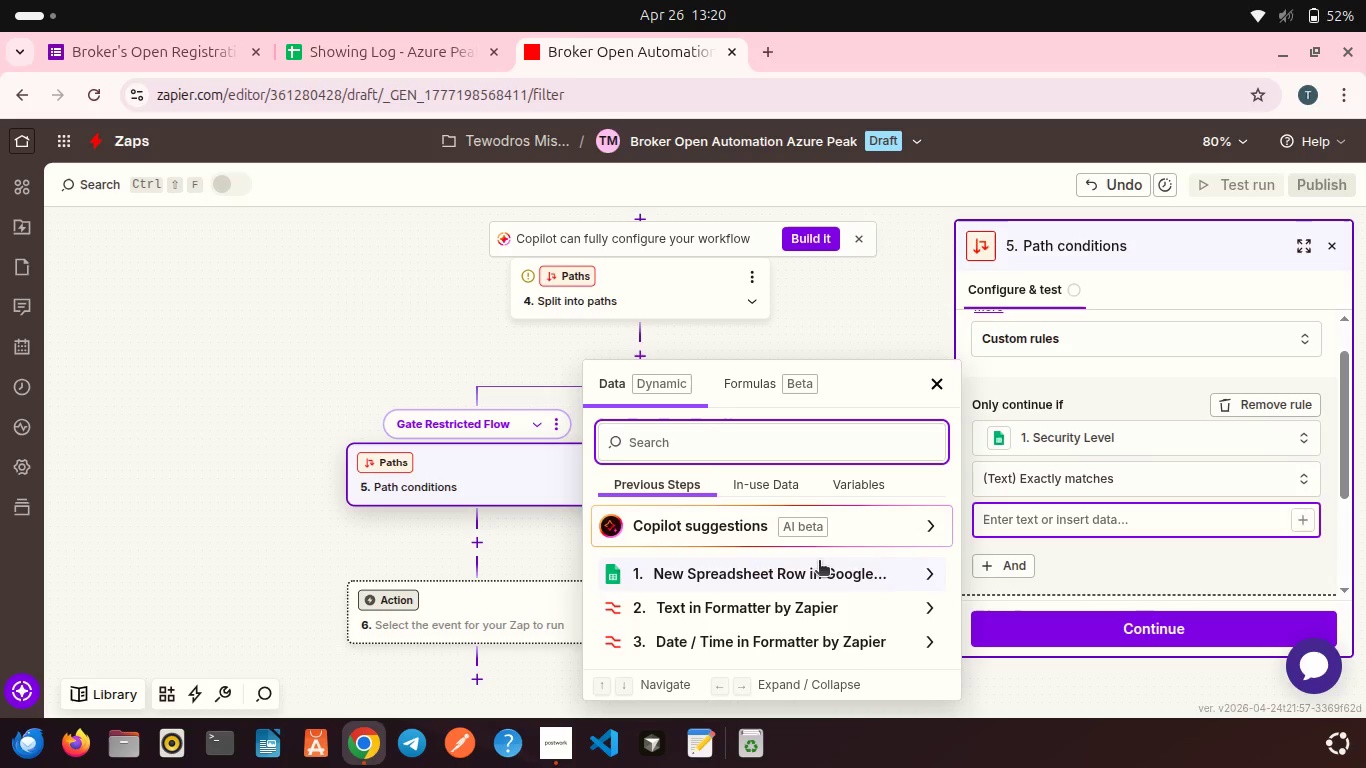 
left_click([1028, 534])
 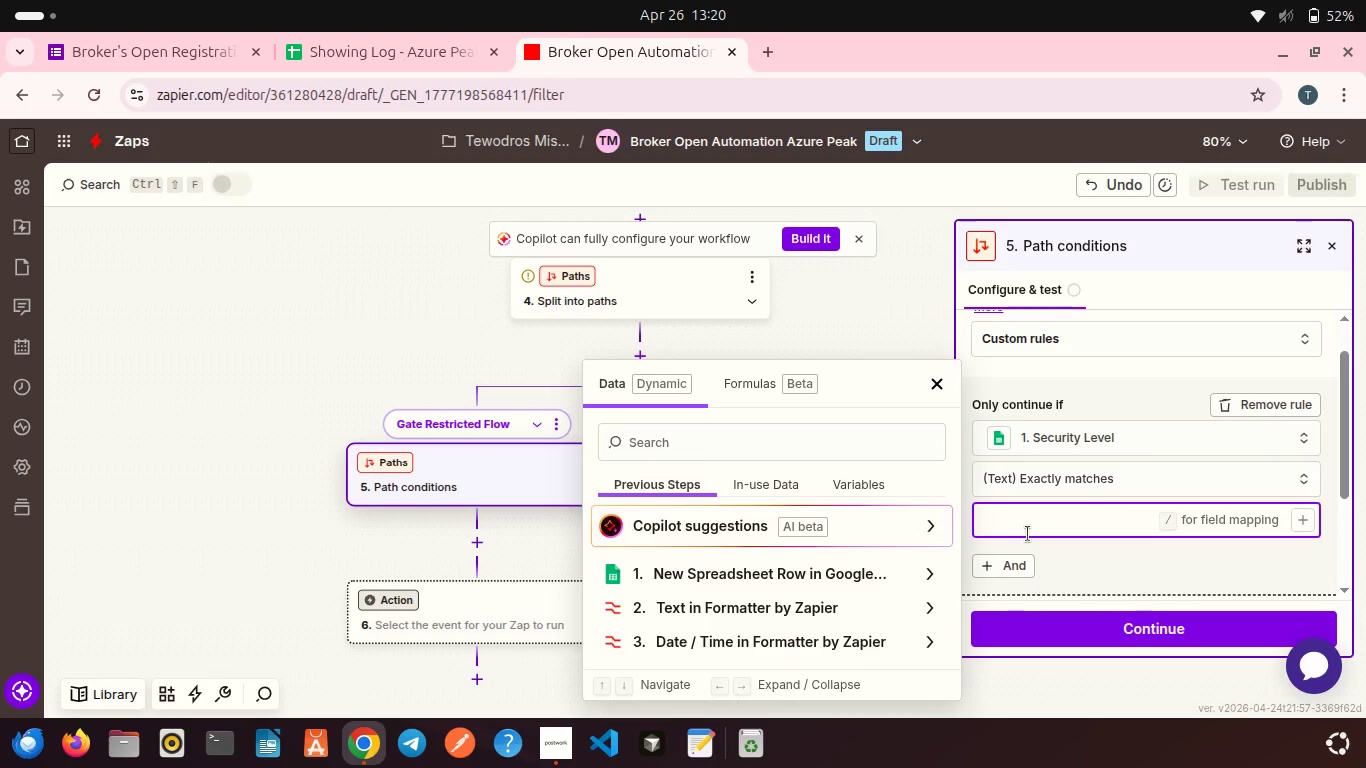 
type(Gate Restricted)
 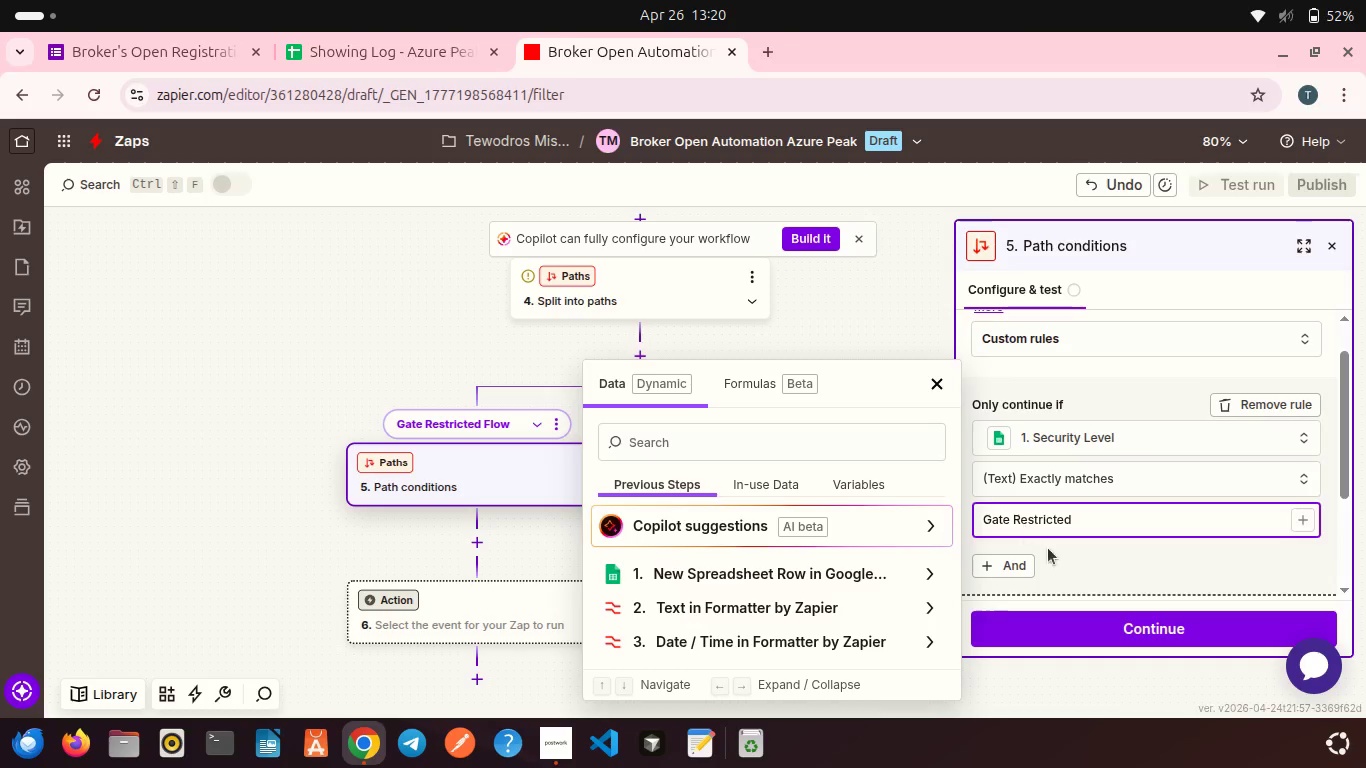 
left_click([1079, 567])
 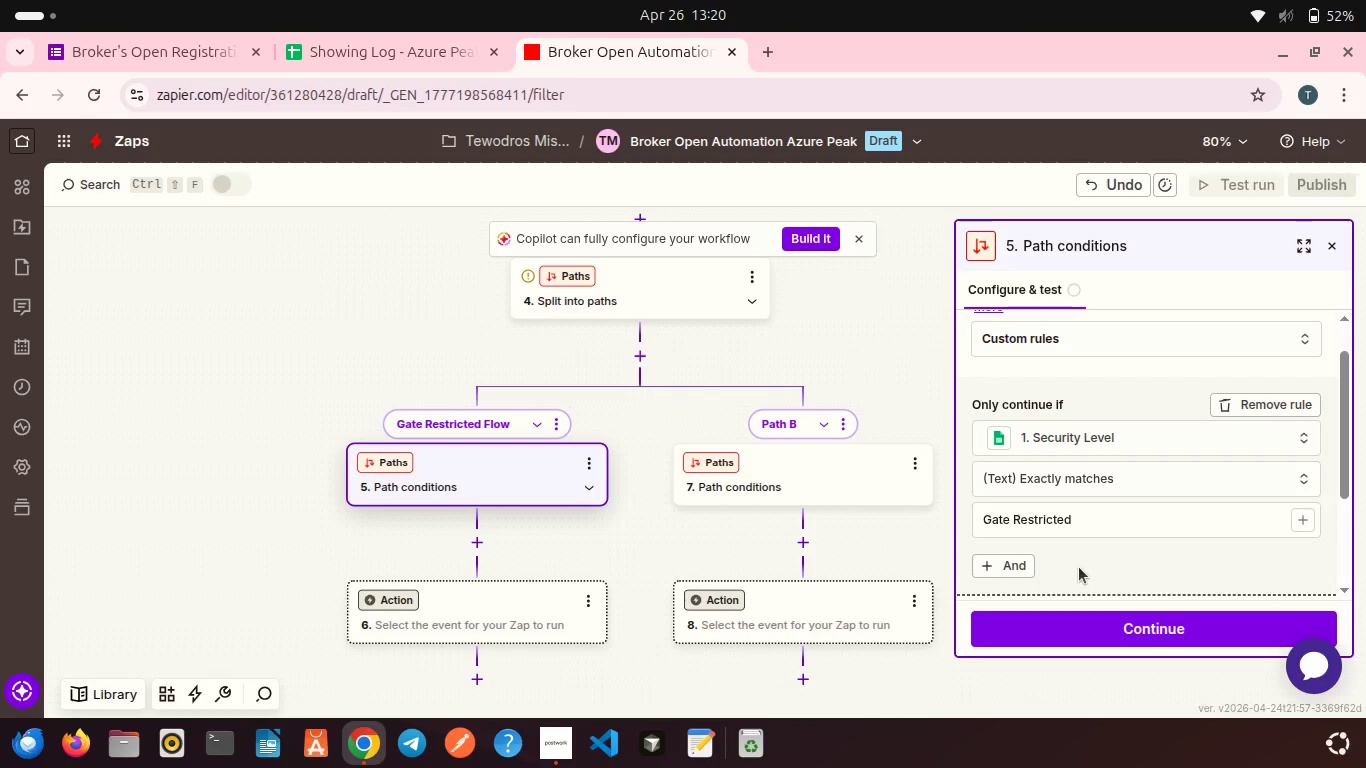 
scroll: coordinate [1079, 567], scroll_direction: down, amount: 3.0
 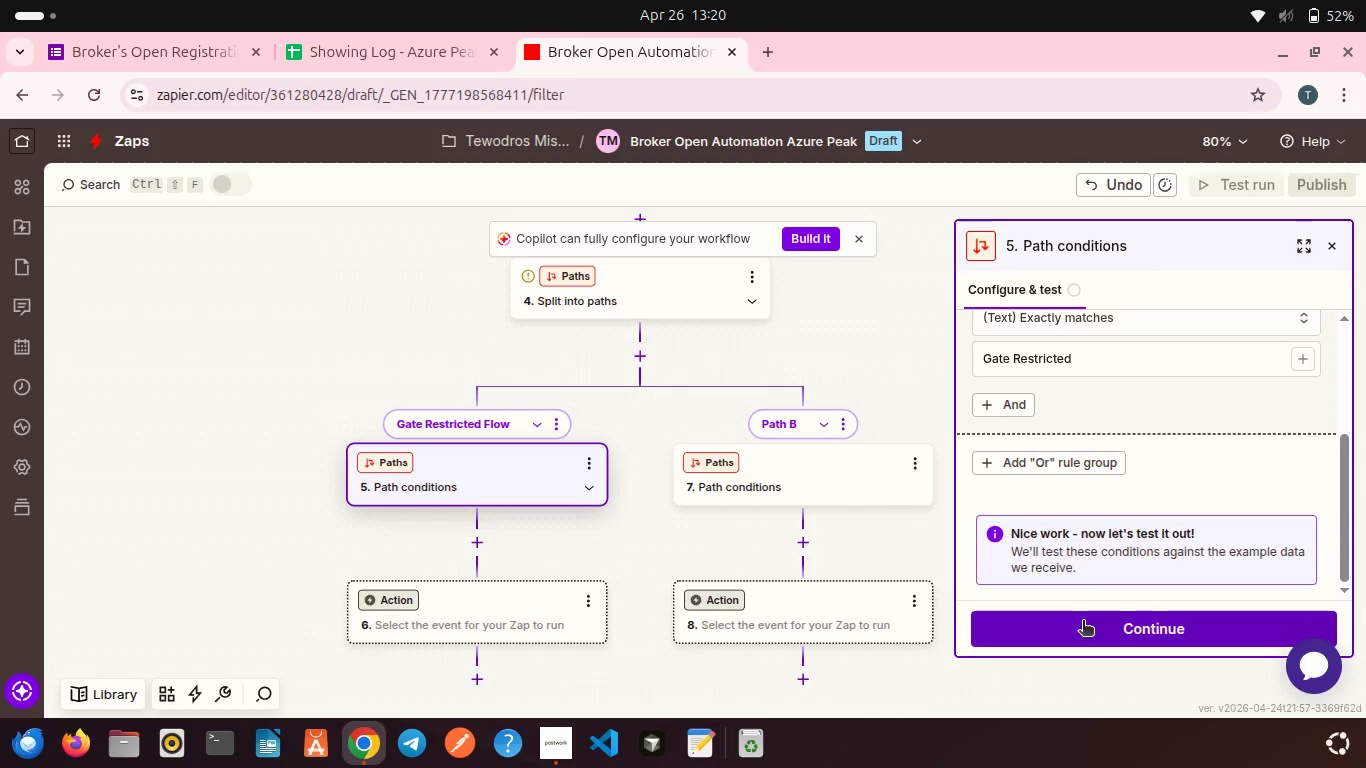 
left_click([1083, 622])
 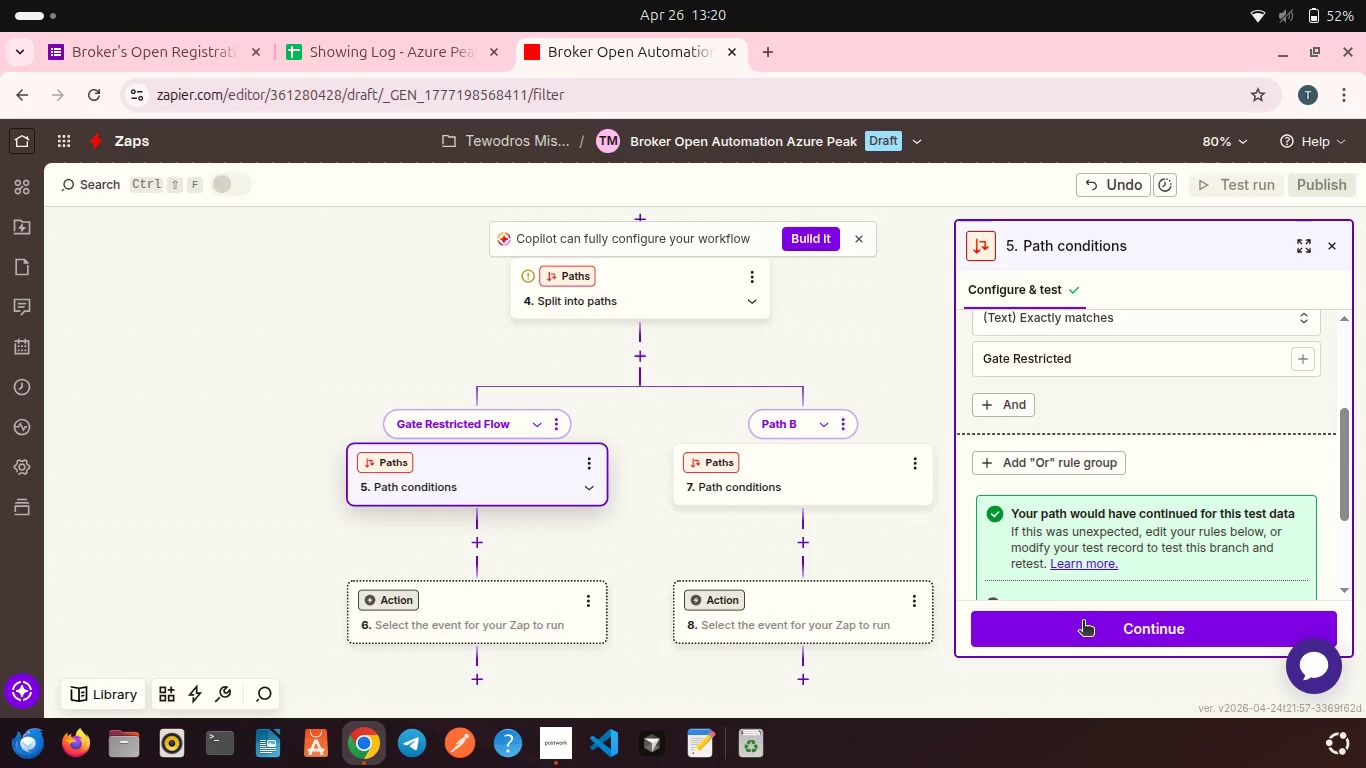 
scroll: coordinate [1067, 525], scroll_direction: down, amount: 6.0
 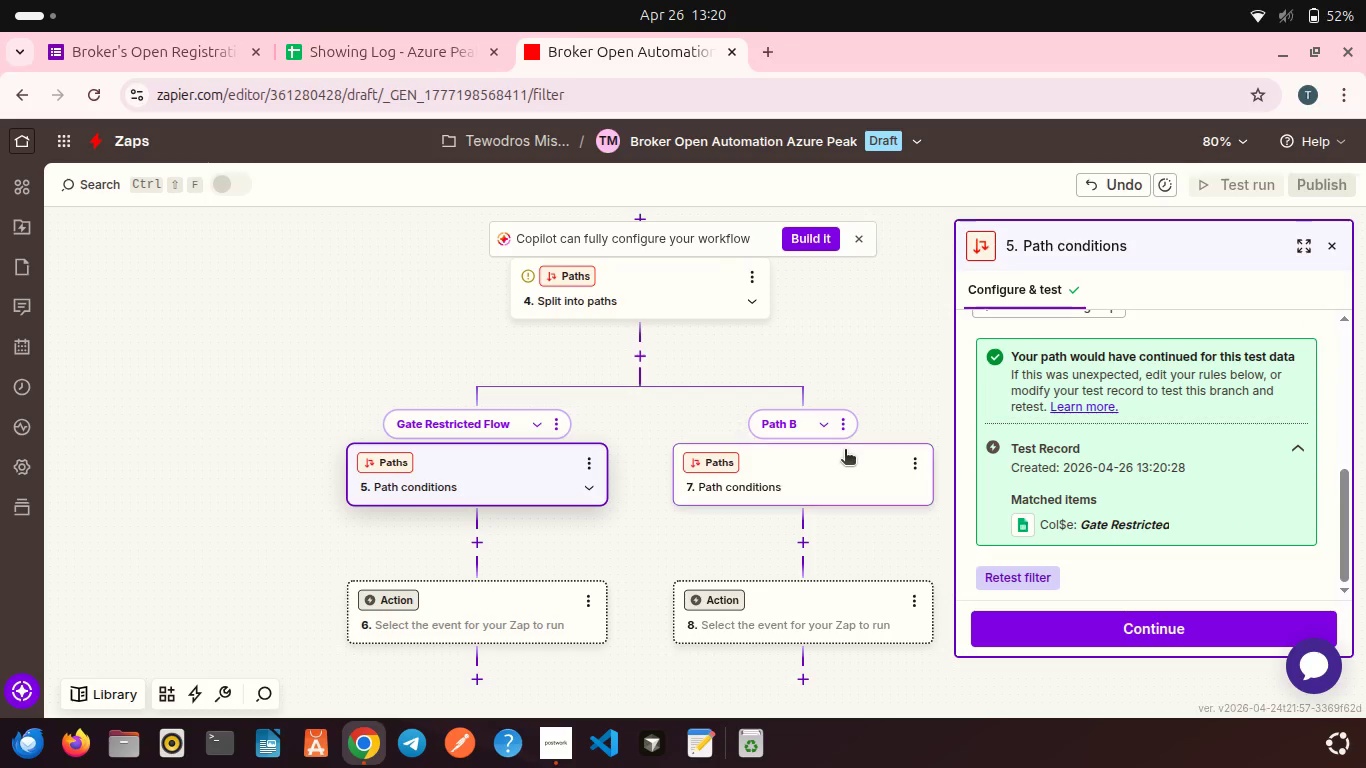 
left_click([845, 451])
 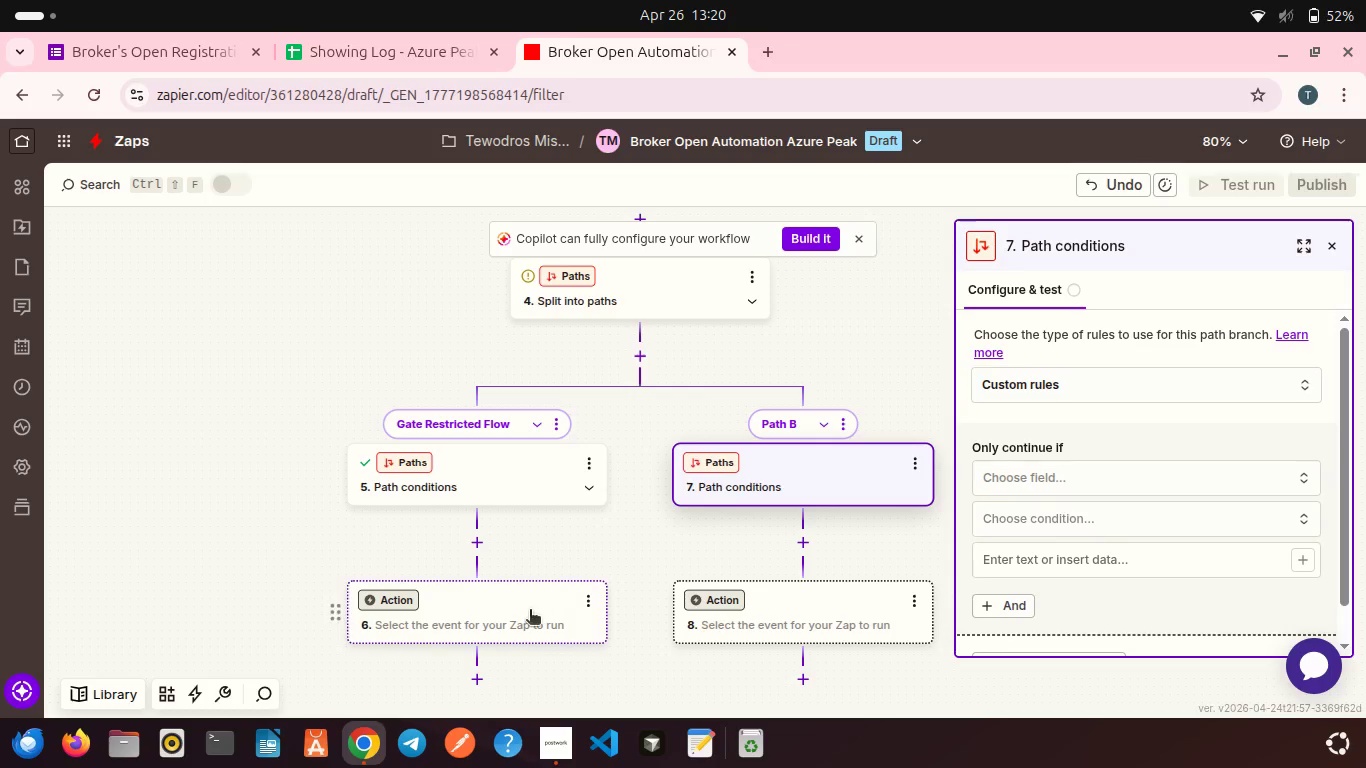 
left_click([530, 611])
 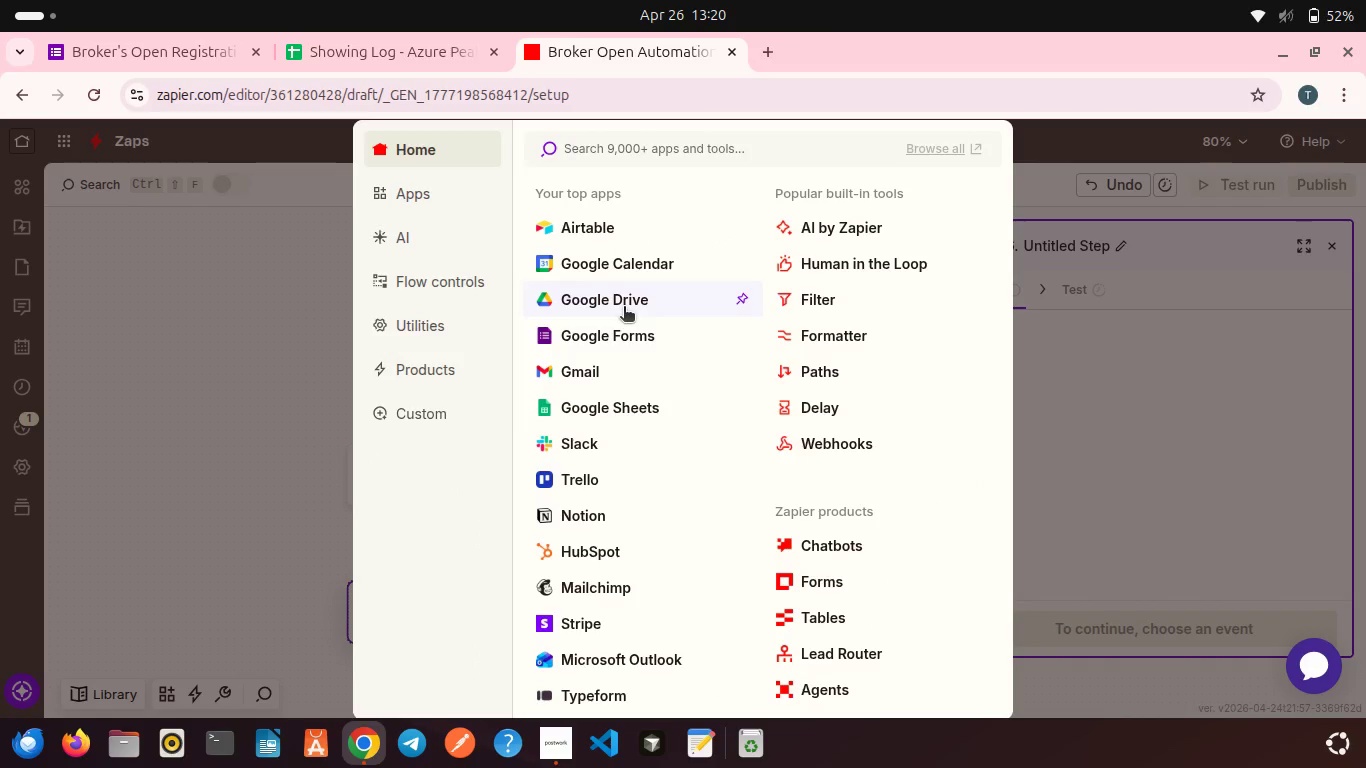 
left_click([580, 365])
 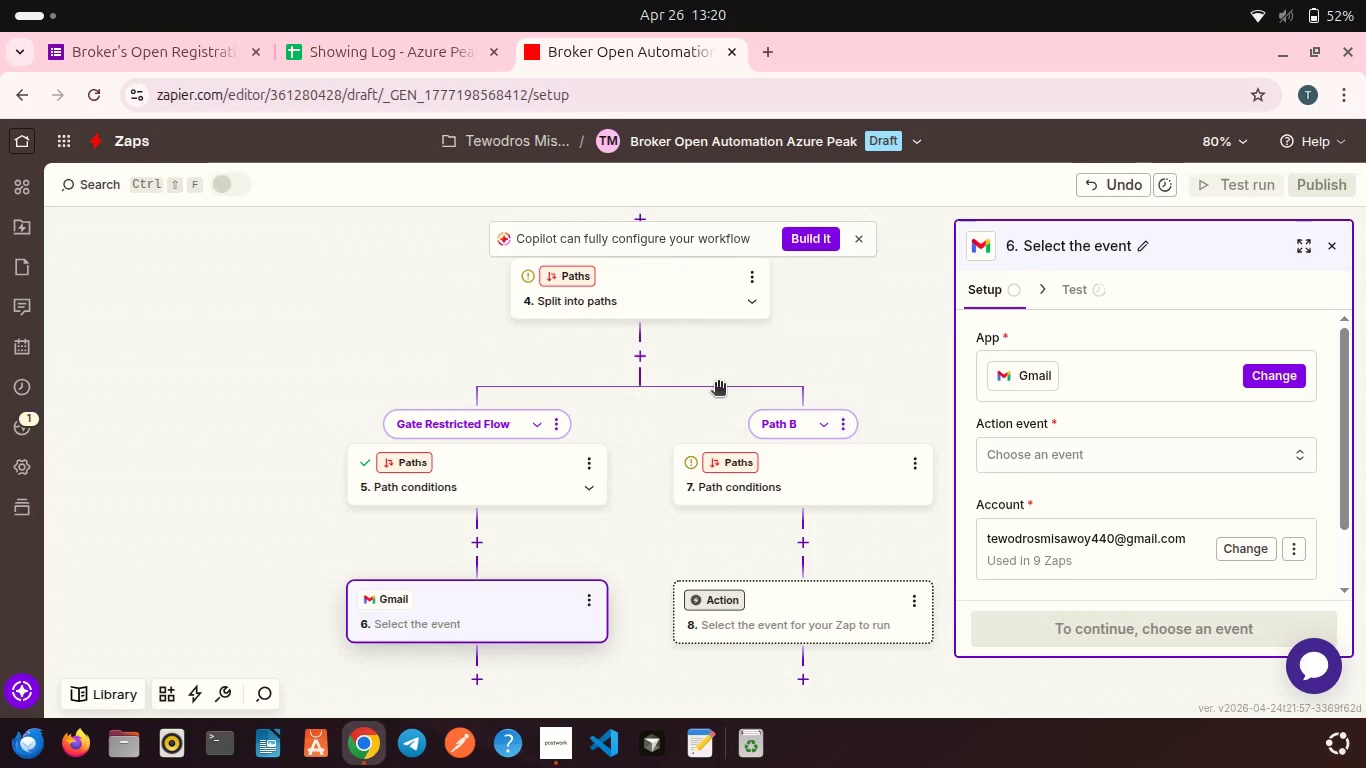 
left_click([1023, 455])
 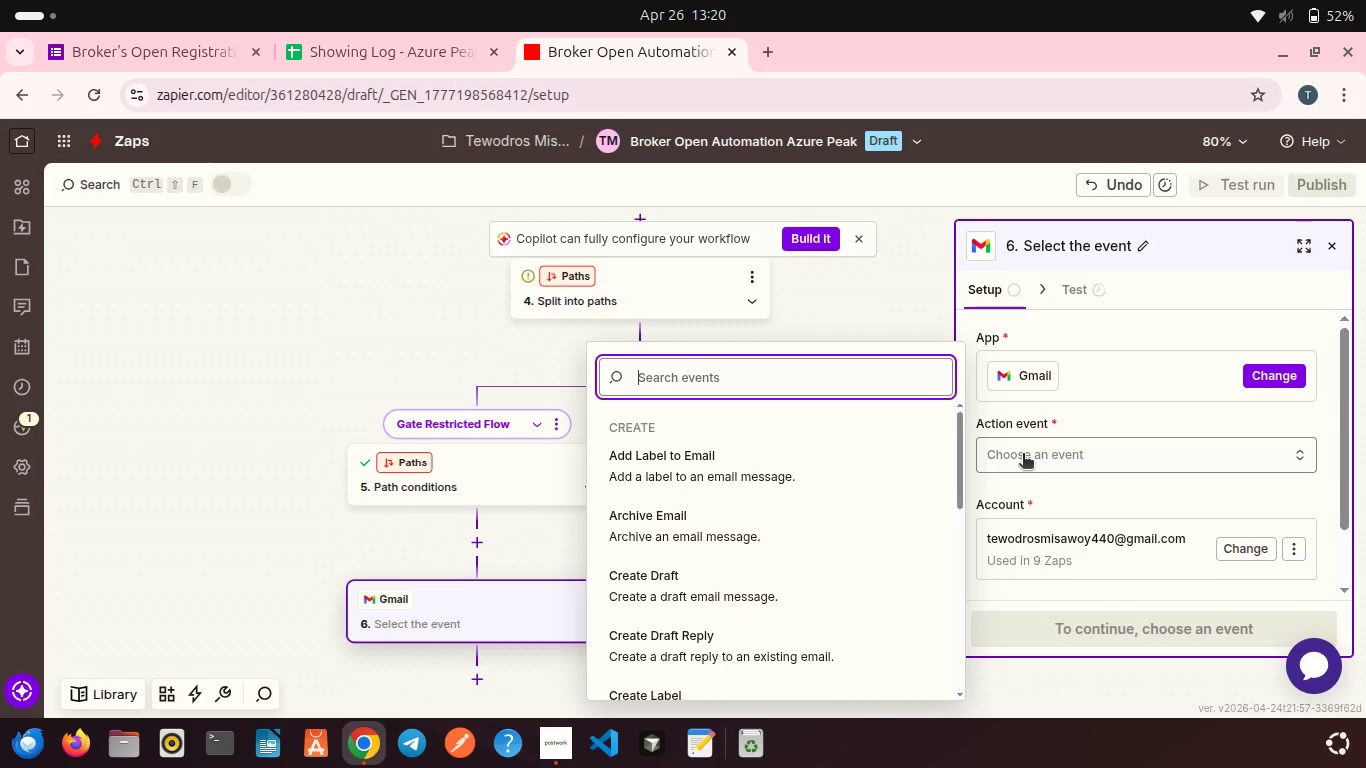 
wait(7.02)
 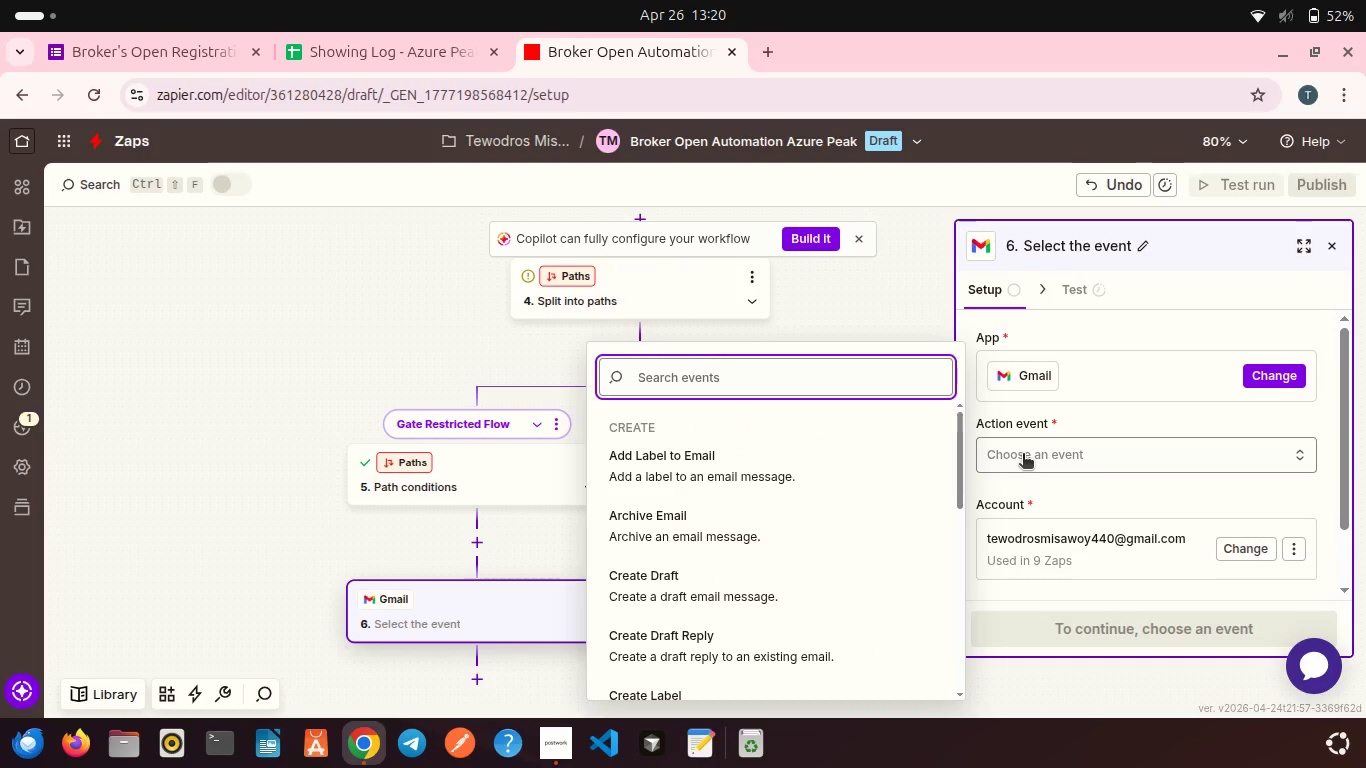 
scroll: coordinate [826, 568], scroll_direction: down, amount: 5.0
 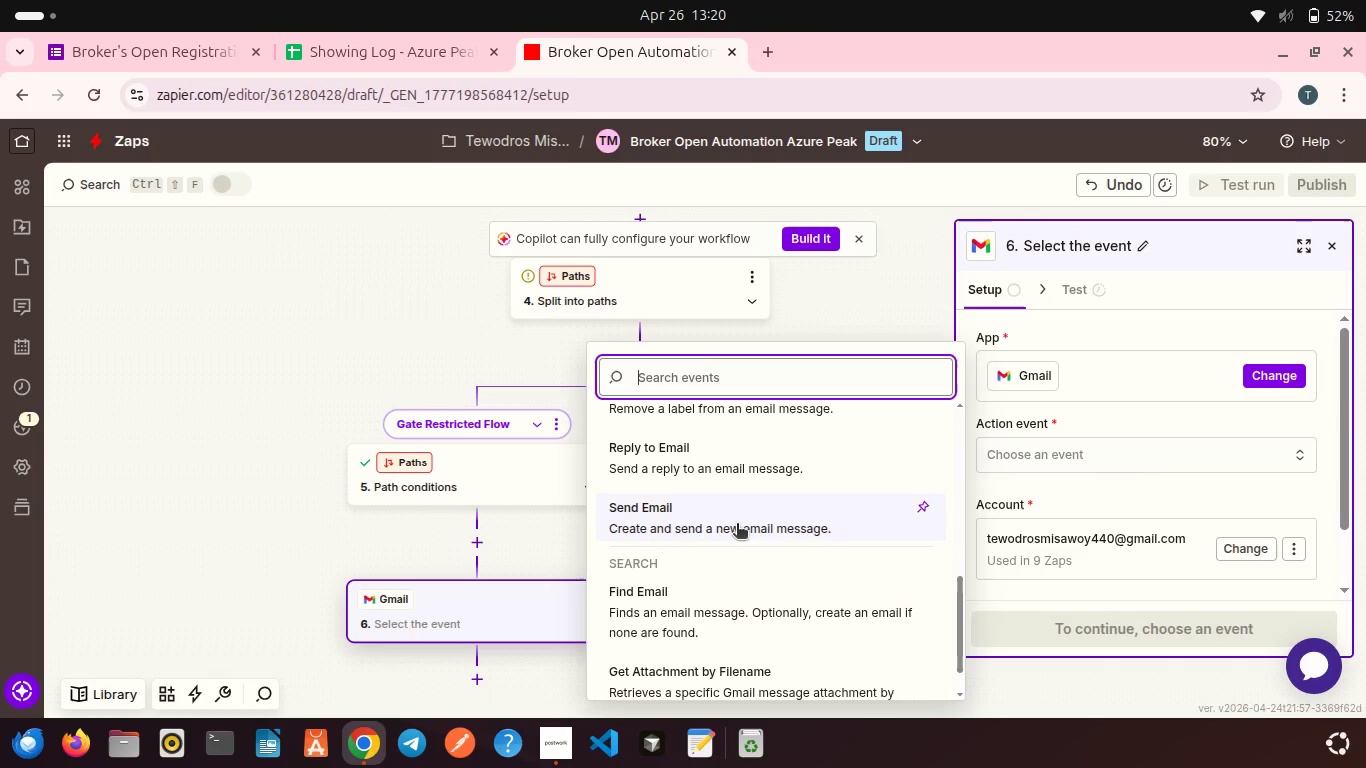 
left_click([737, 525])
 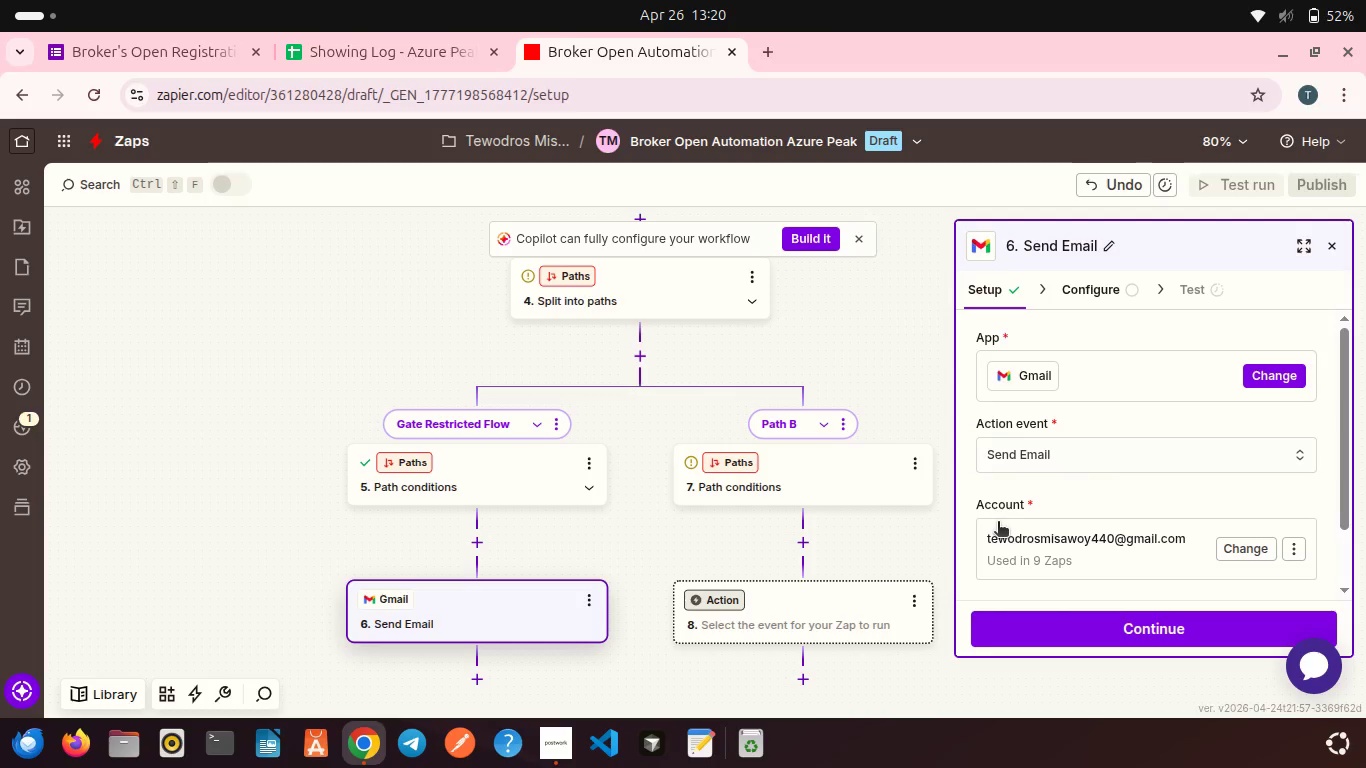 
scroll: coordinate [998, 523], scroll_direction: down, amount: 2.0
 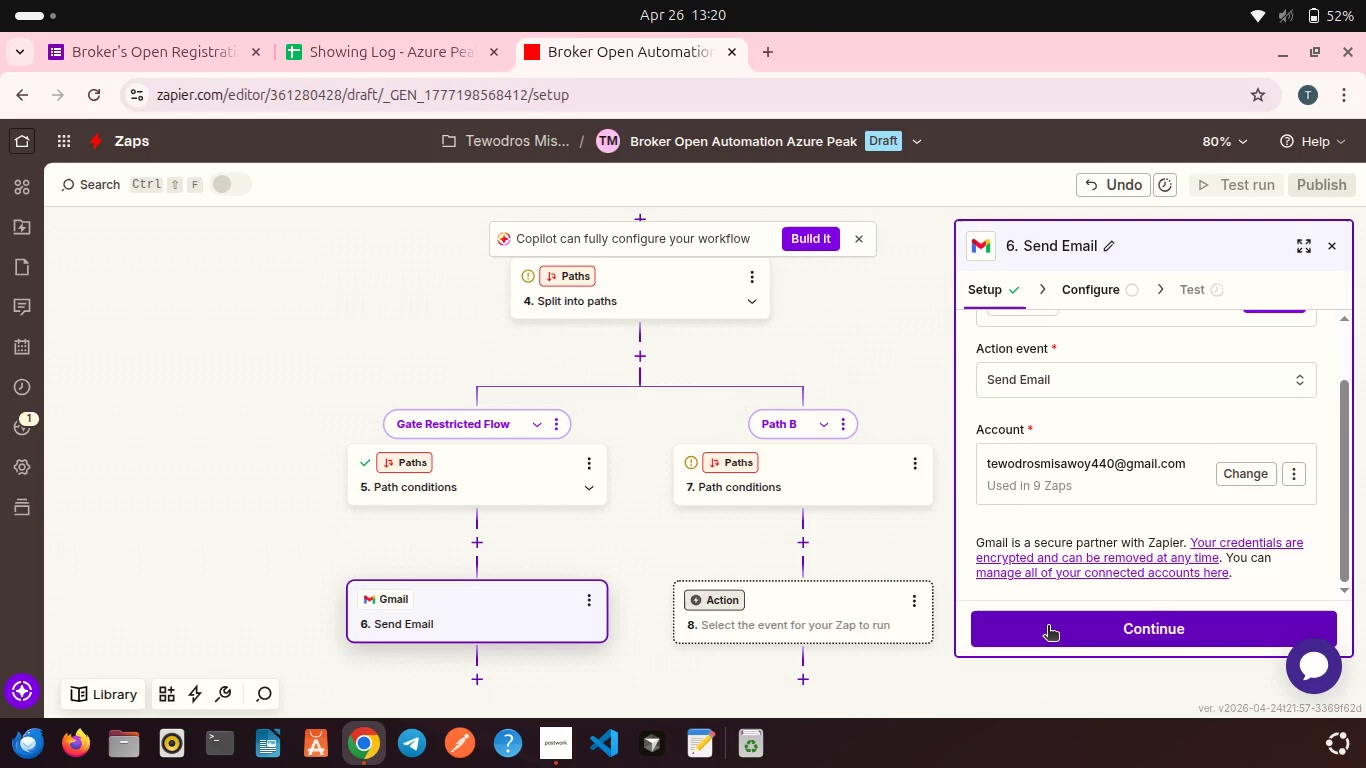 
left_click([1048, 627])
 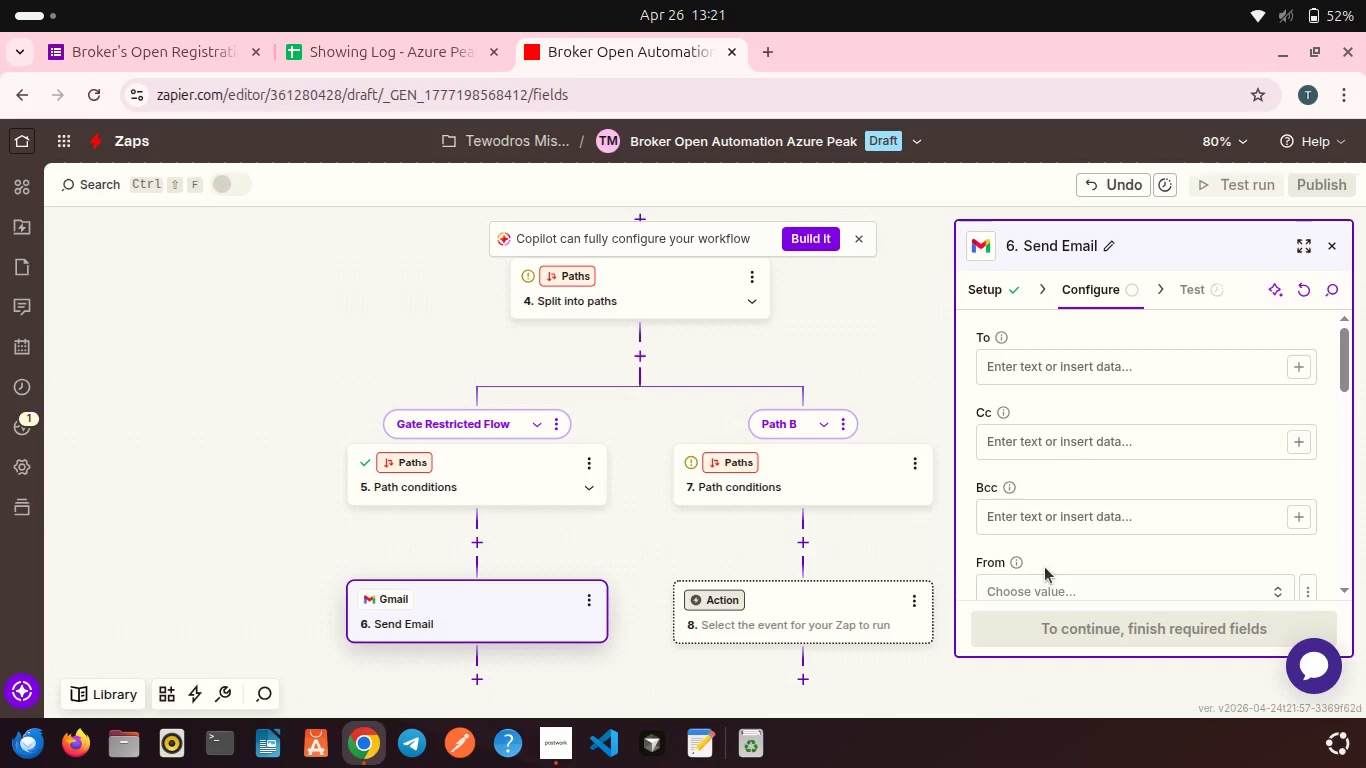 
wait(6.38)
 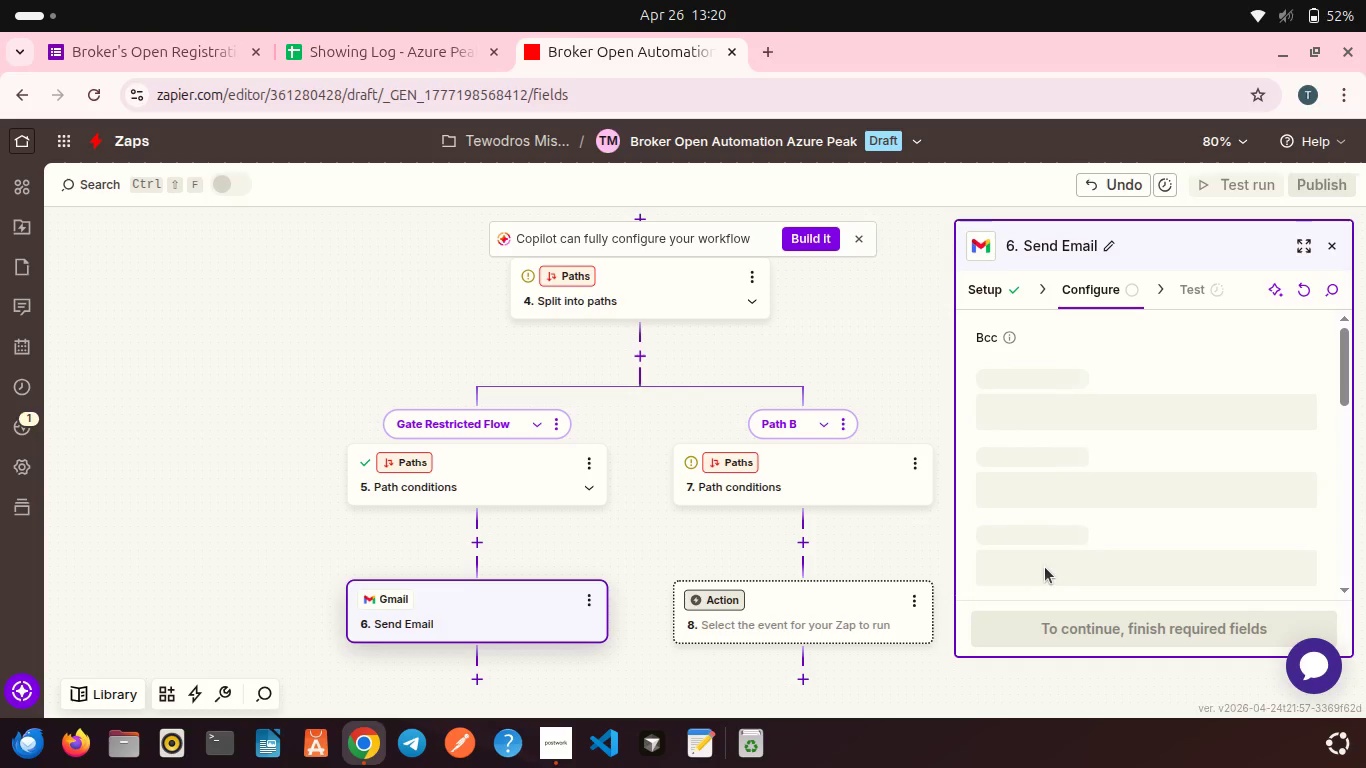 
left_click([1296, 372])
 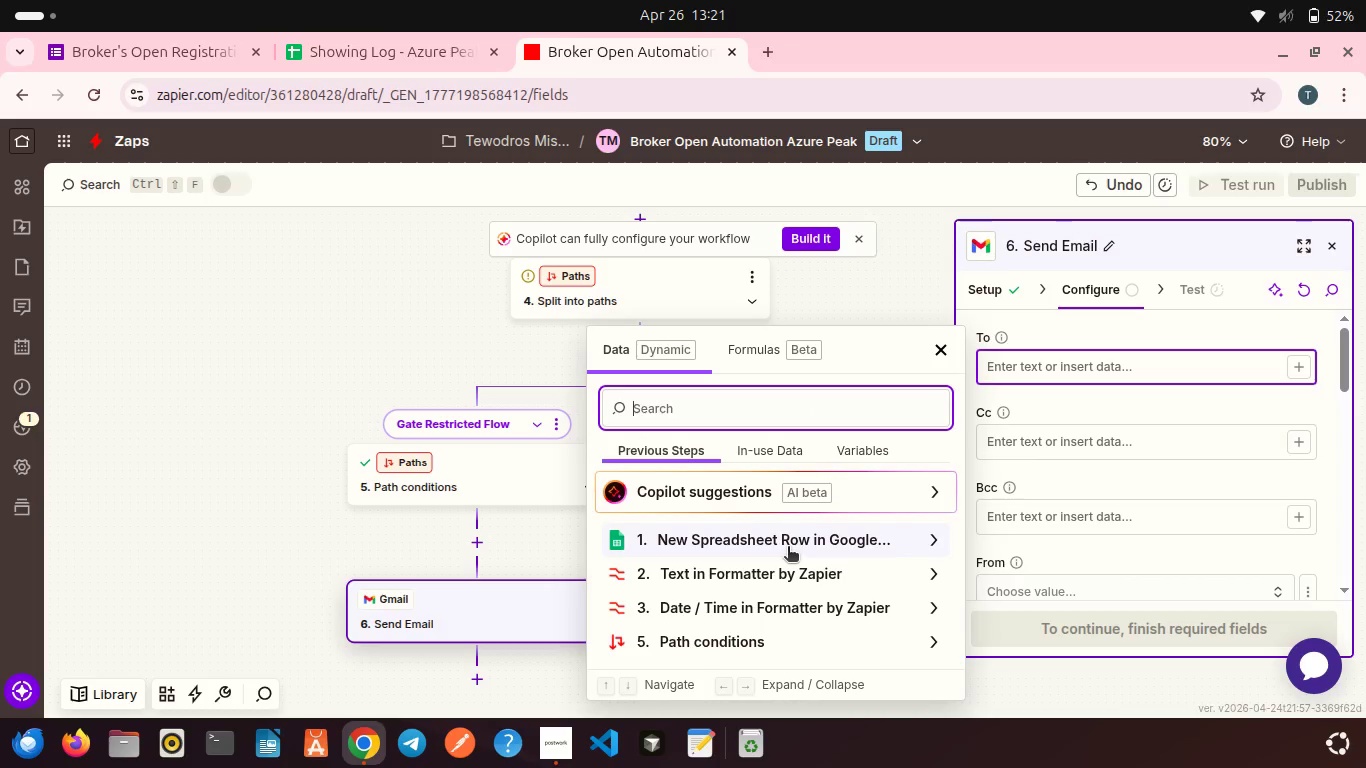 
left_click([788, 548])
 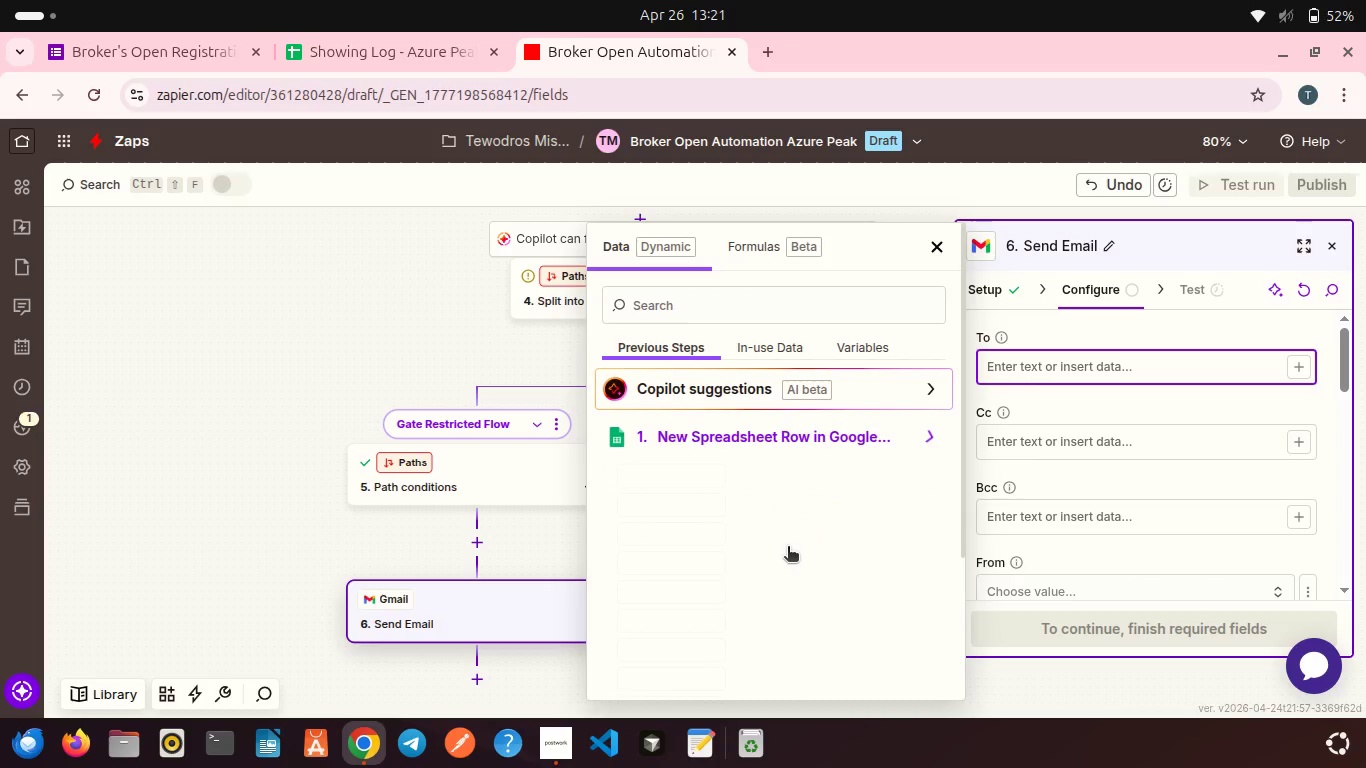 
mouse_move([772, 547])
 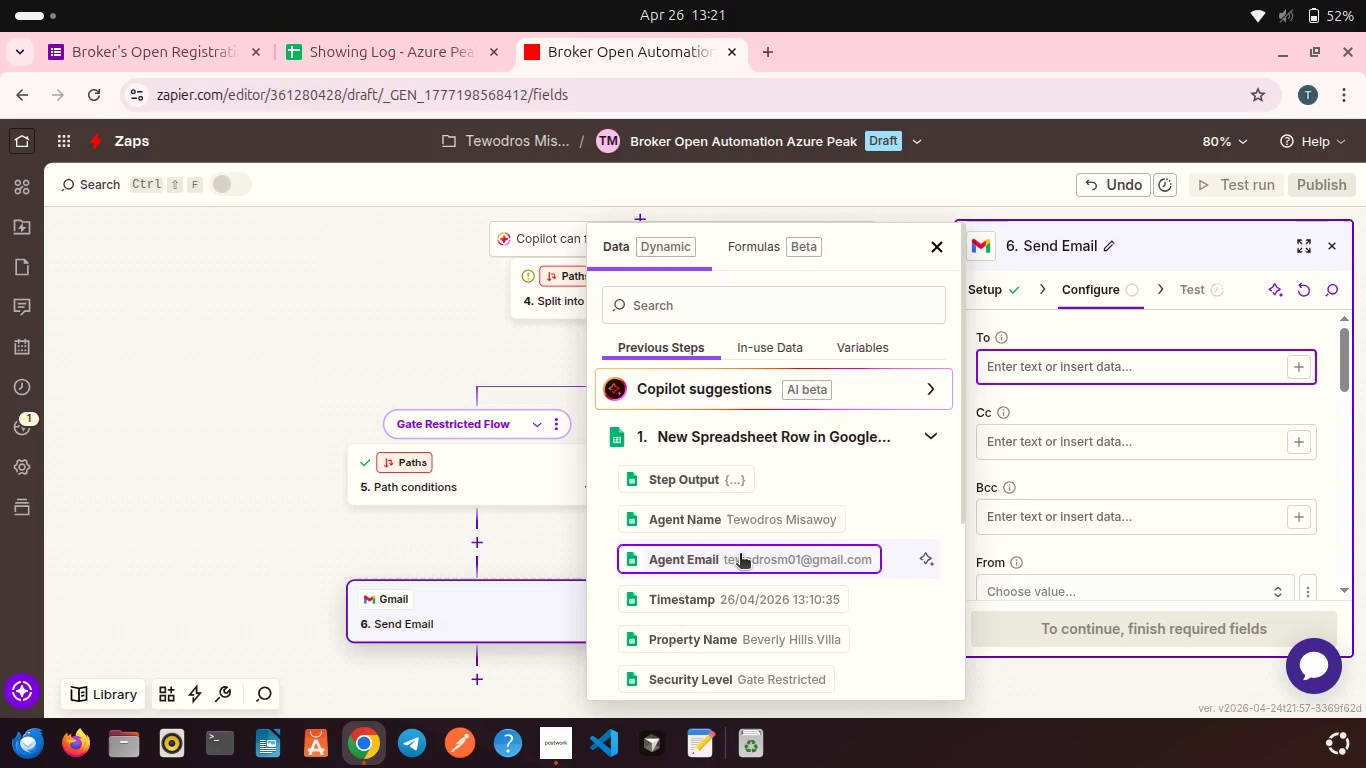 
left_click([740, 555])
 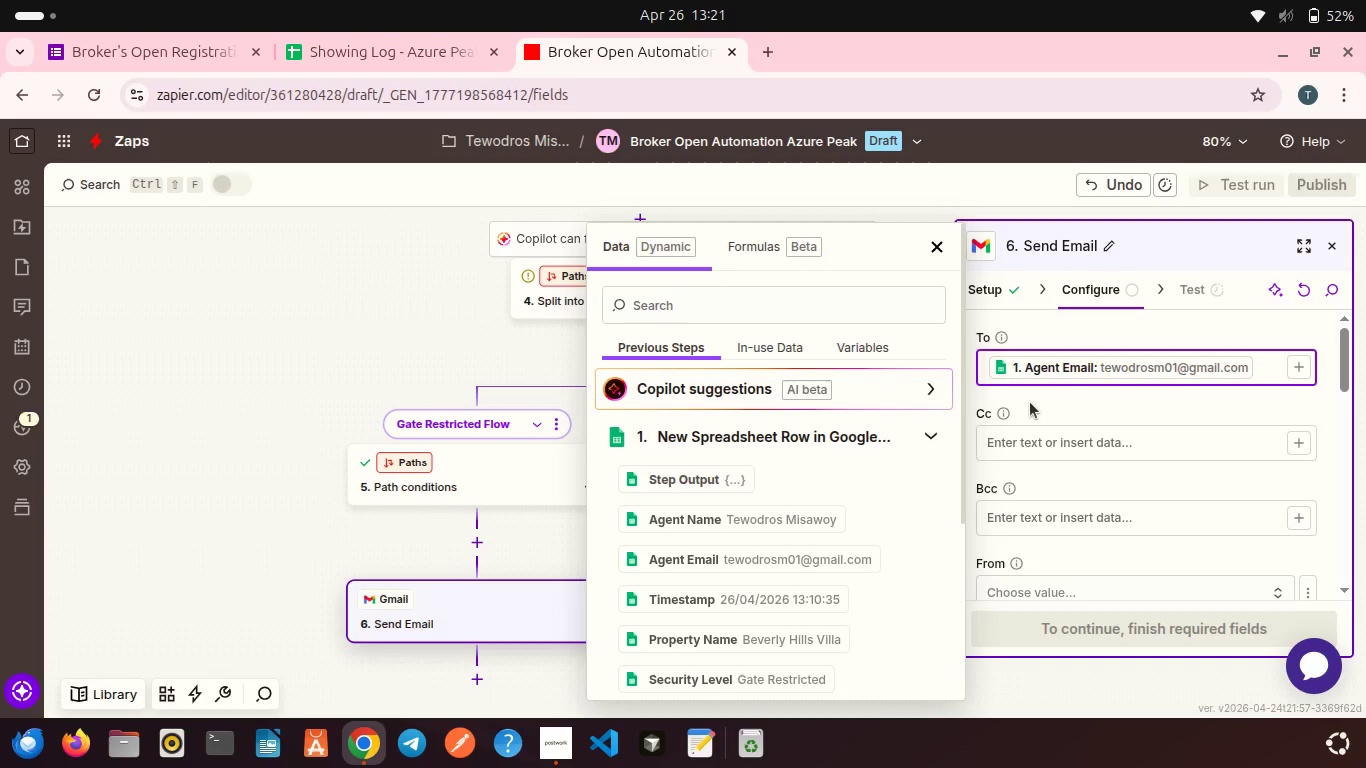 
left_click([1030, 402])
 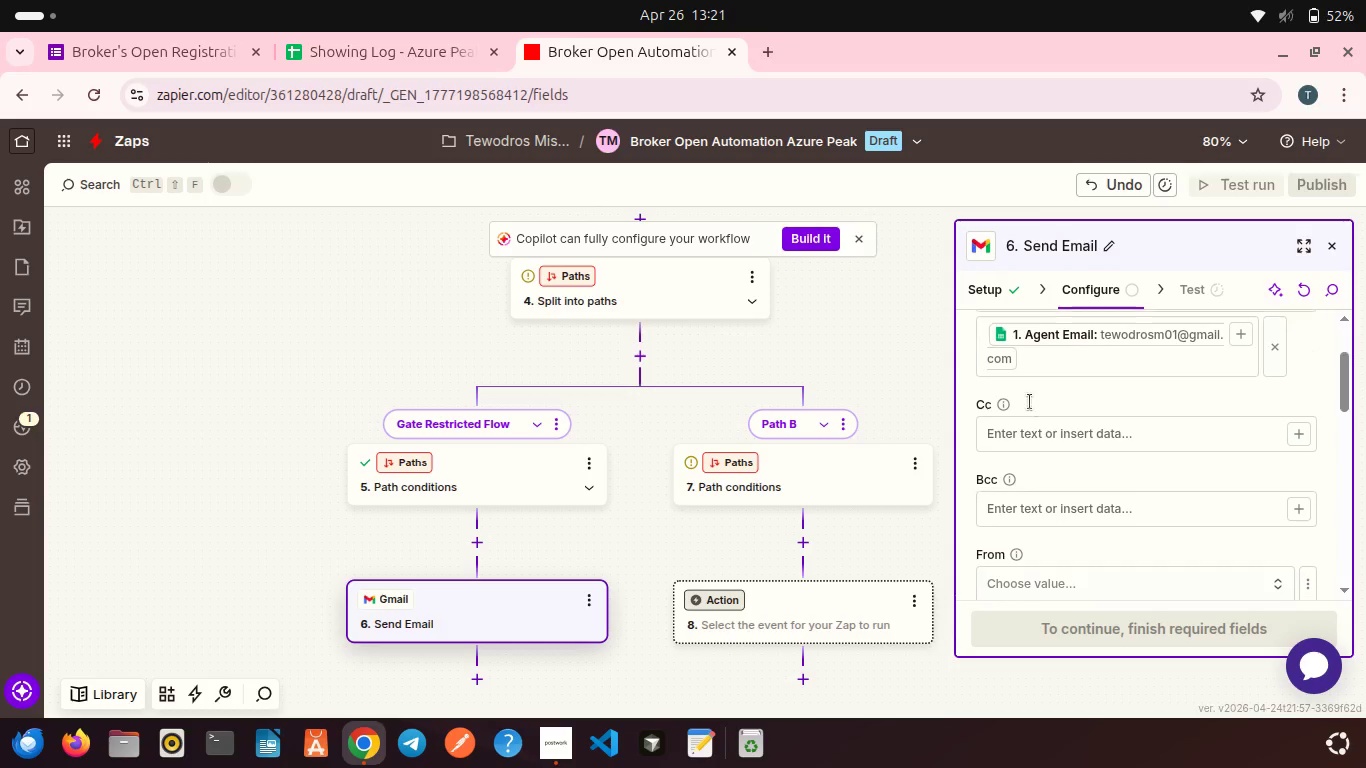 
scroll: coordinate [1008, 481], scroll_direction: down, amount: 2.0
 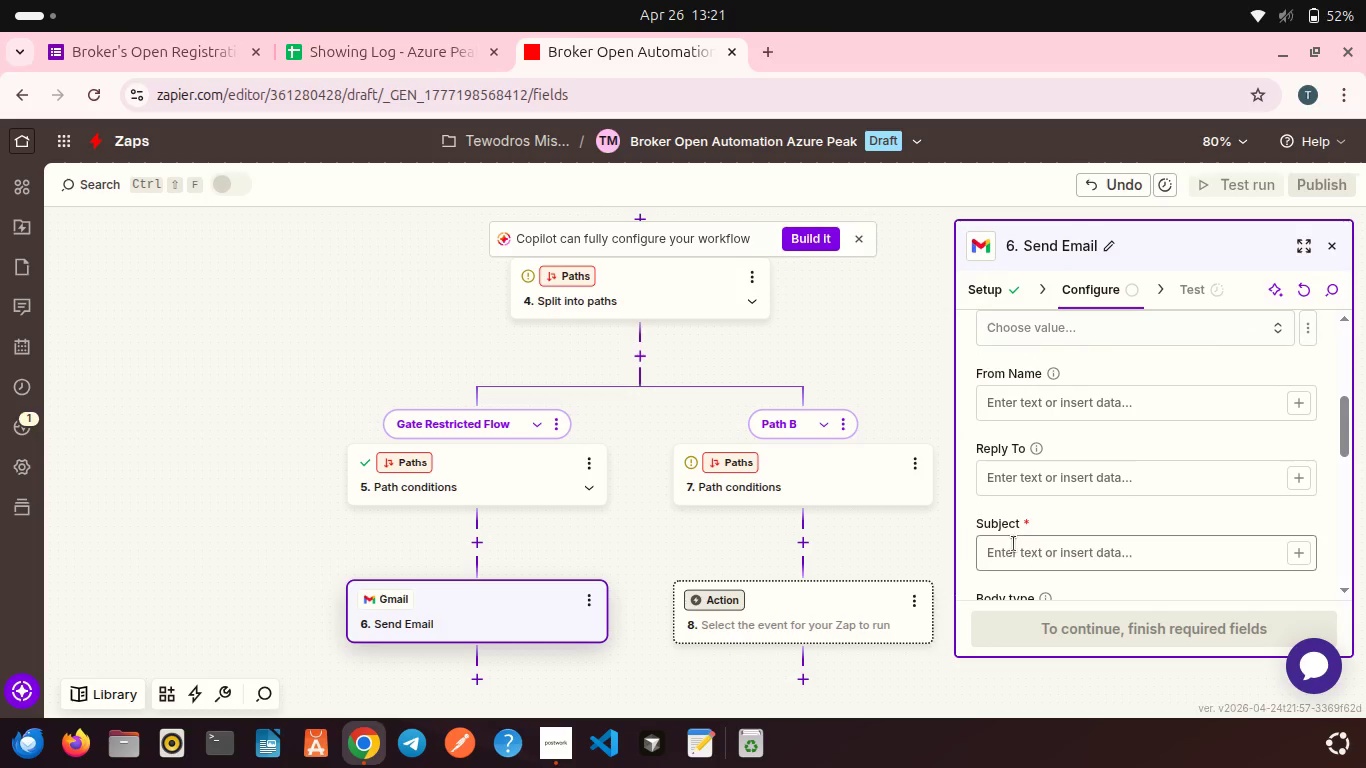 
left_click([1014, 544])
 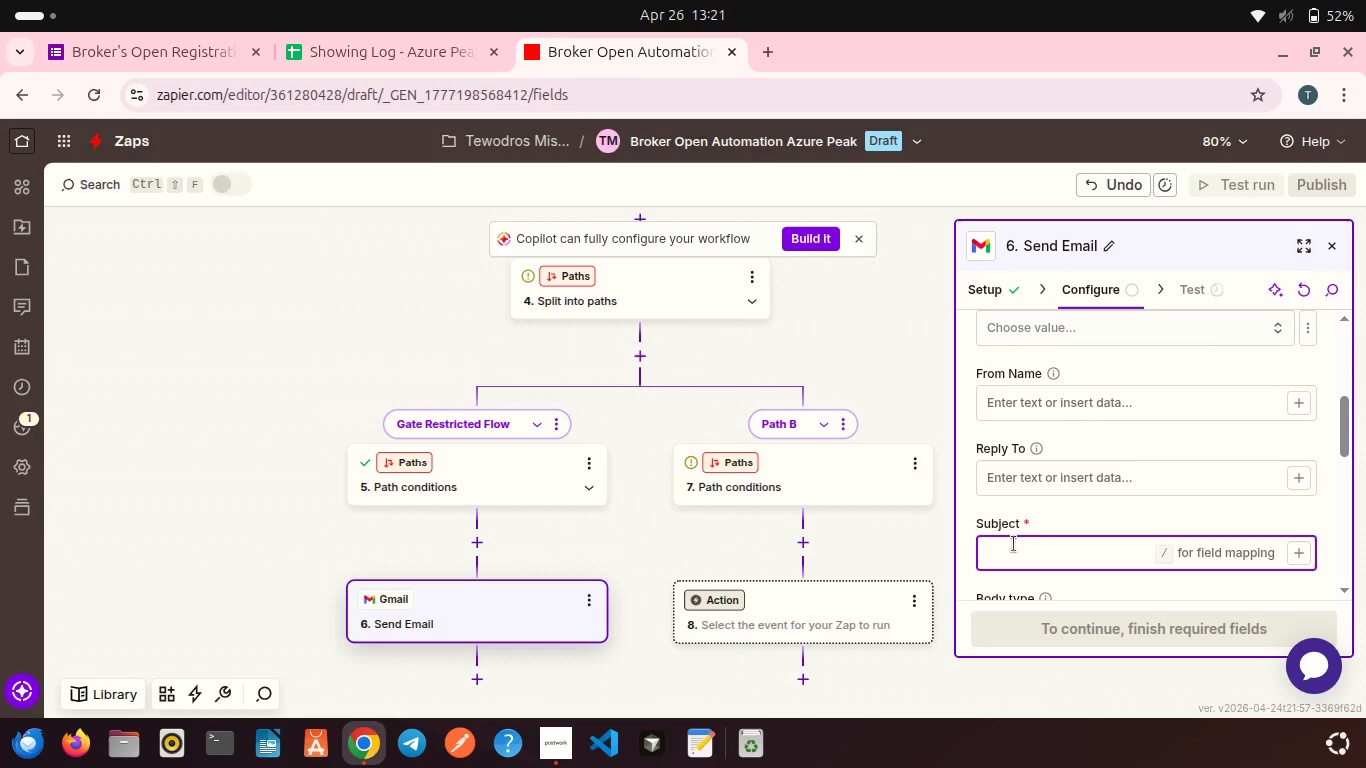 
type(Access instruction for )
 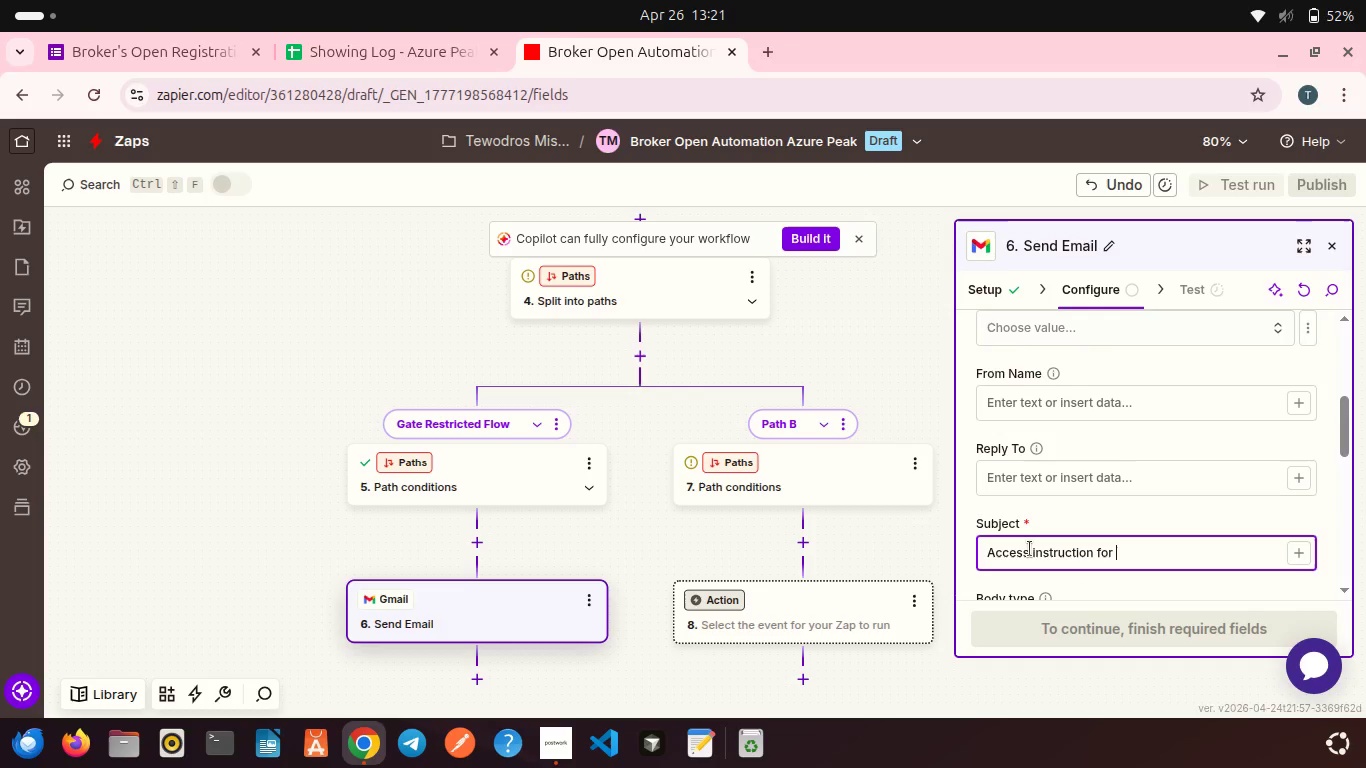 
wait(5.04)
 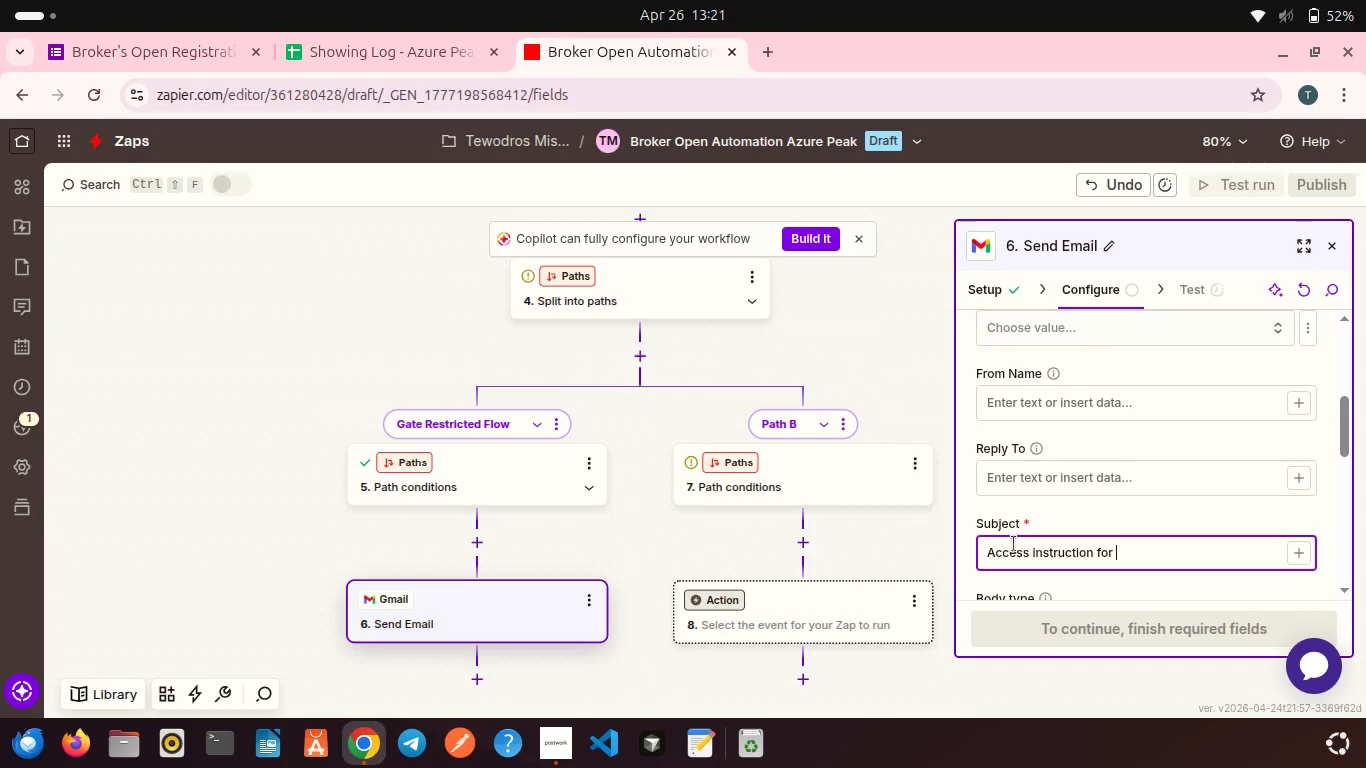 
left_click([1035, 552])
 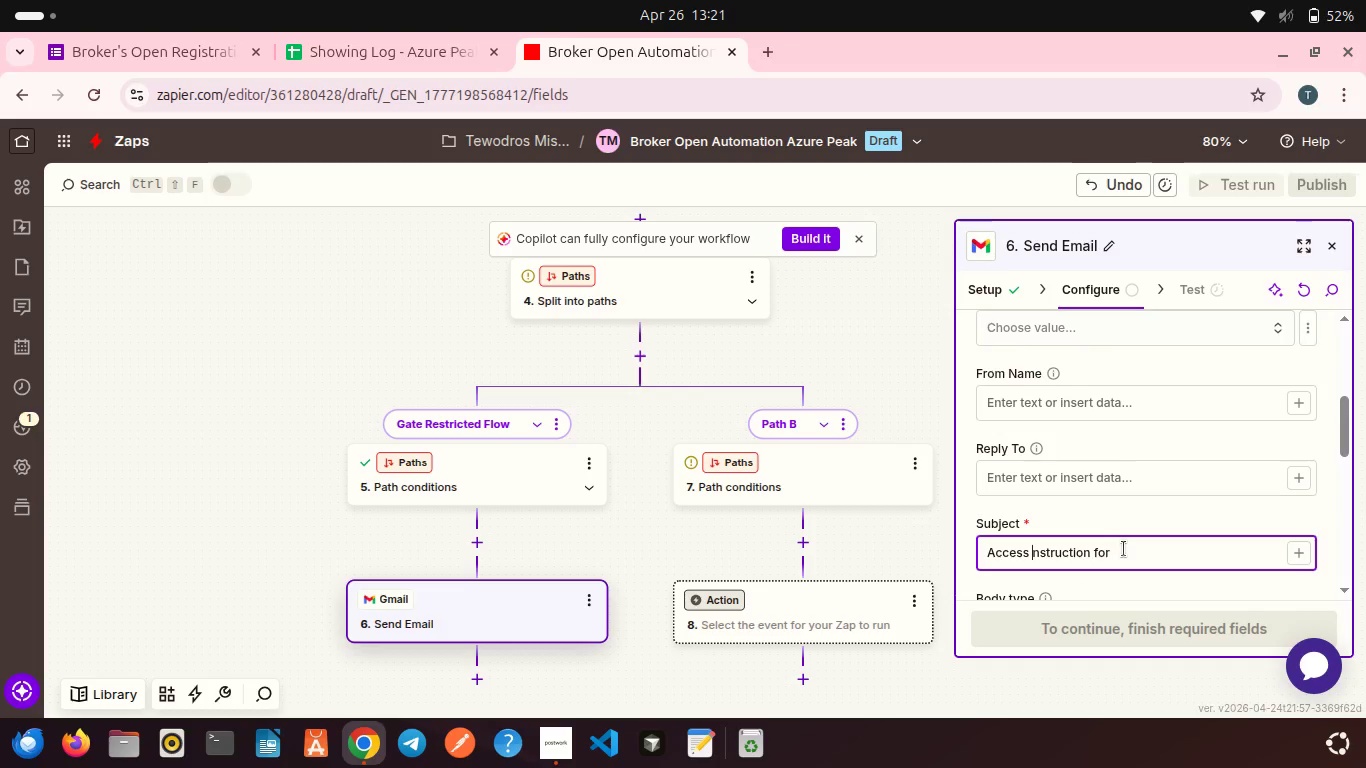 
key(Backspace)
 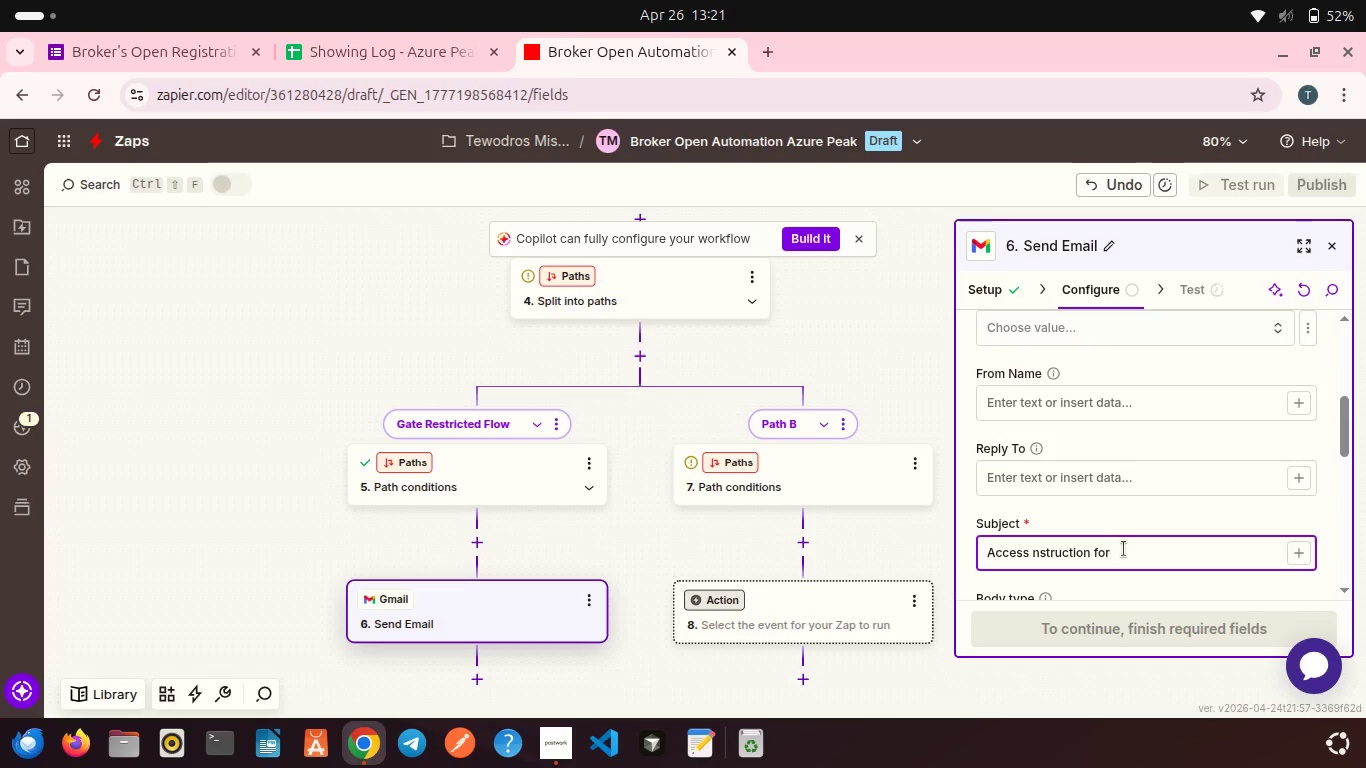 
key(Shift+I)
 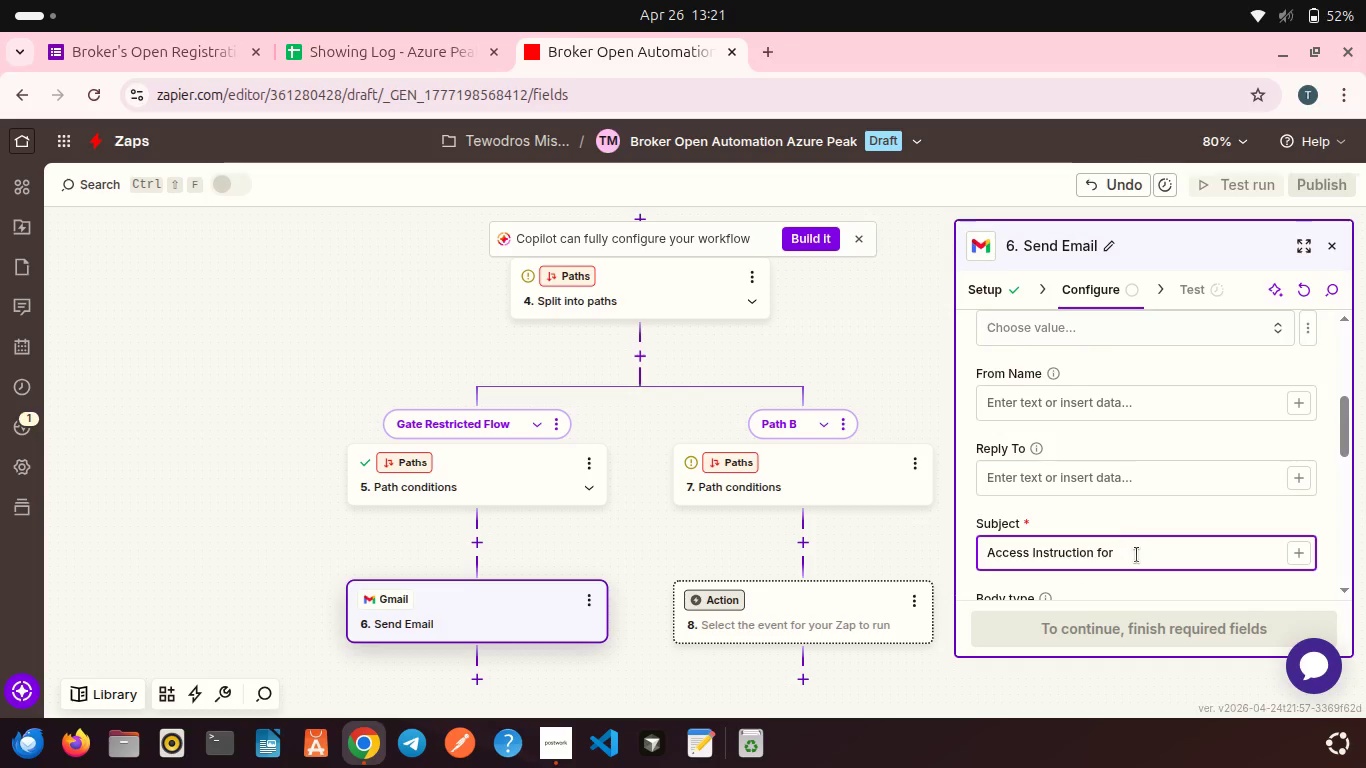 
left_click([1138, 556])
 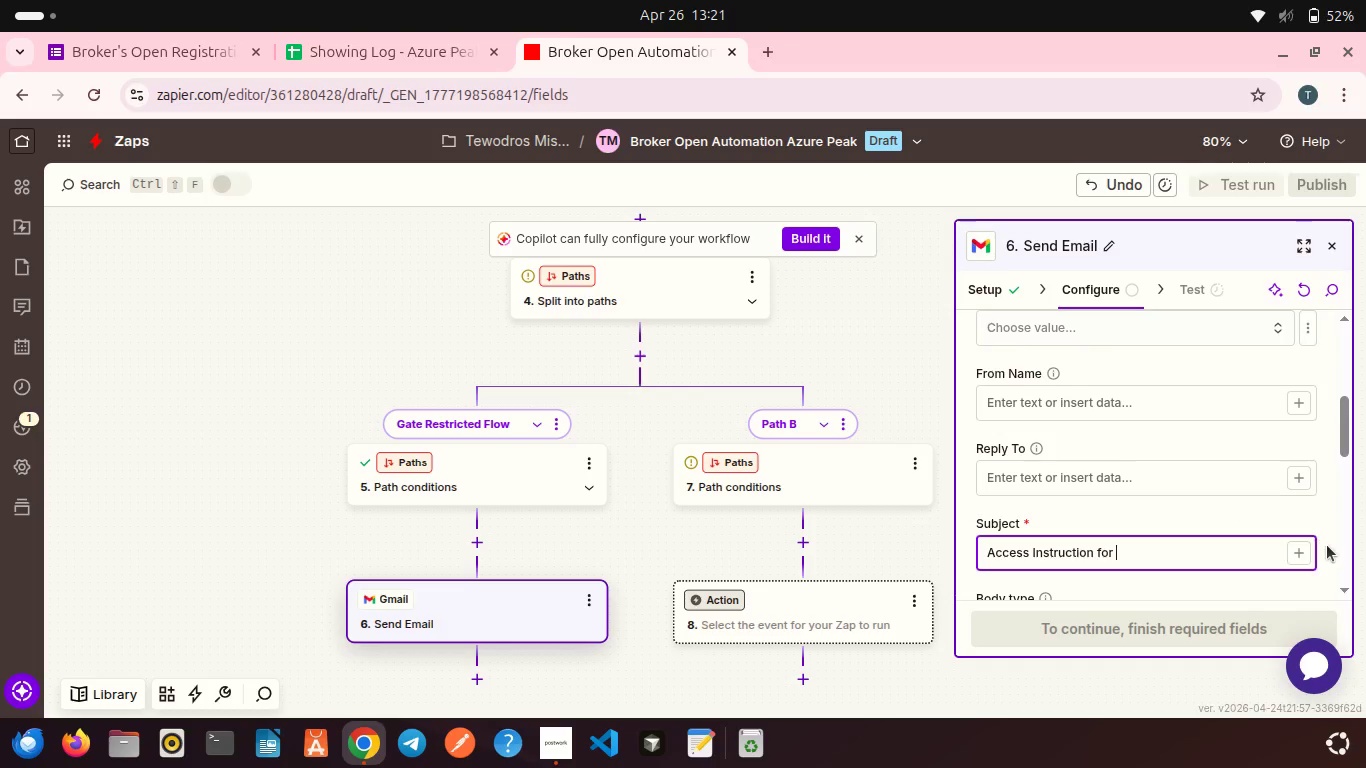 
wait(5.01)
 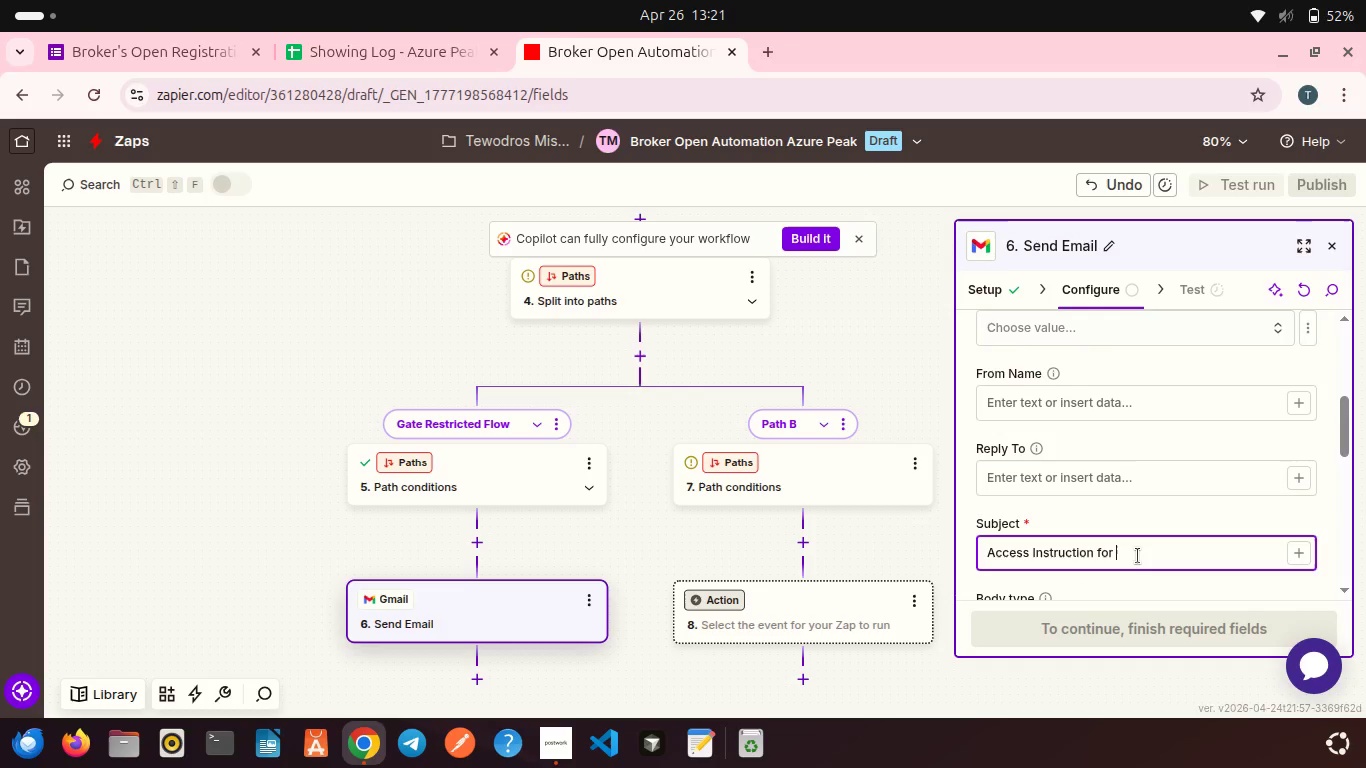 
left_click([1303, 559])
 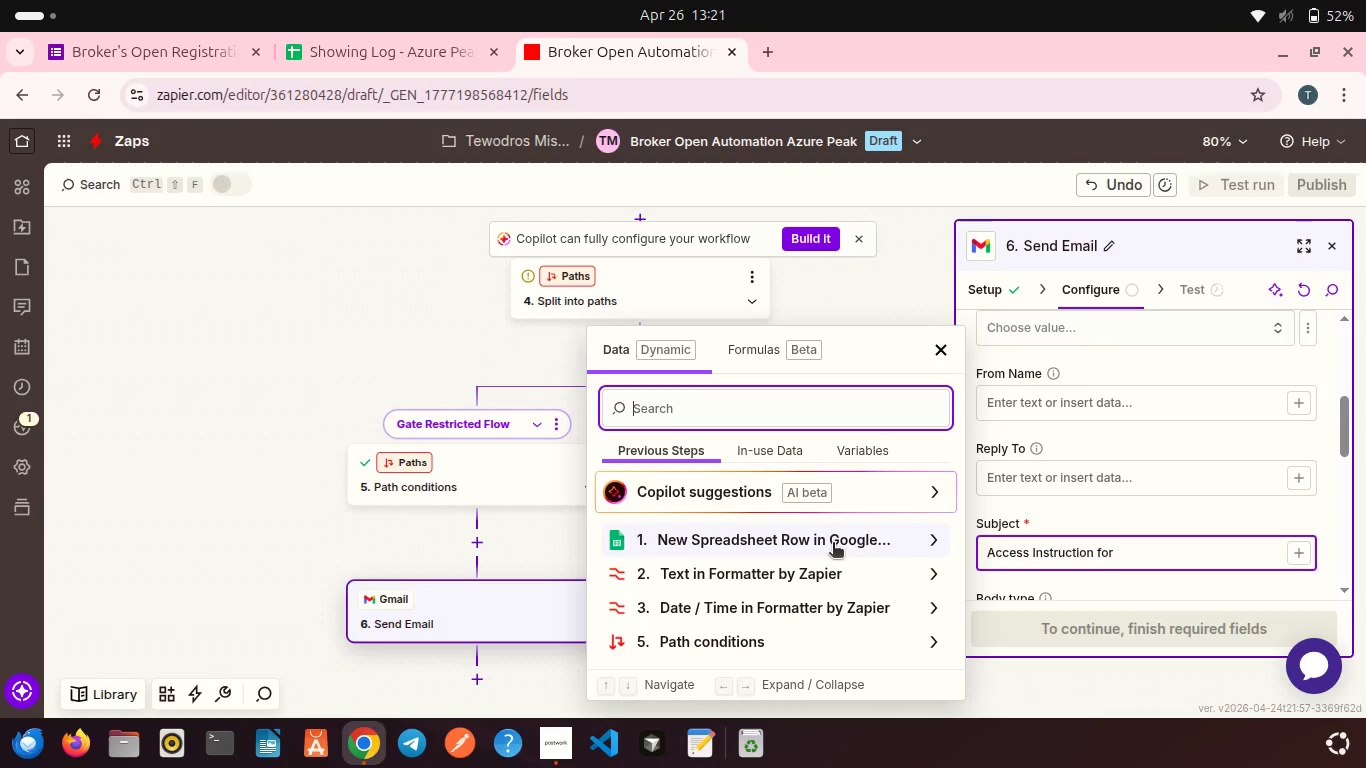 
left_click([833, 544])
 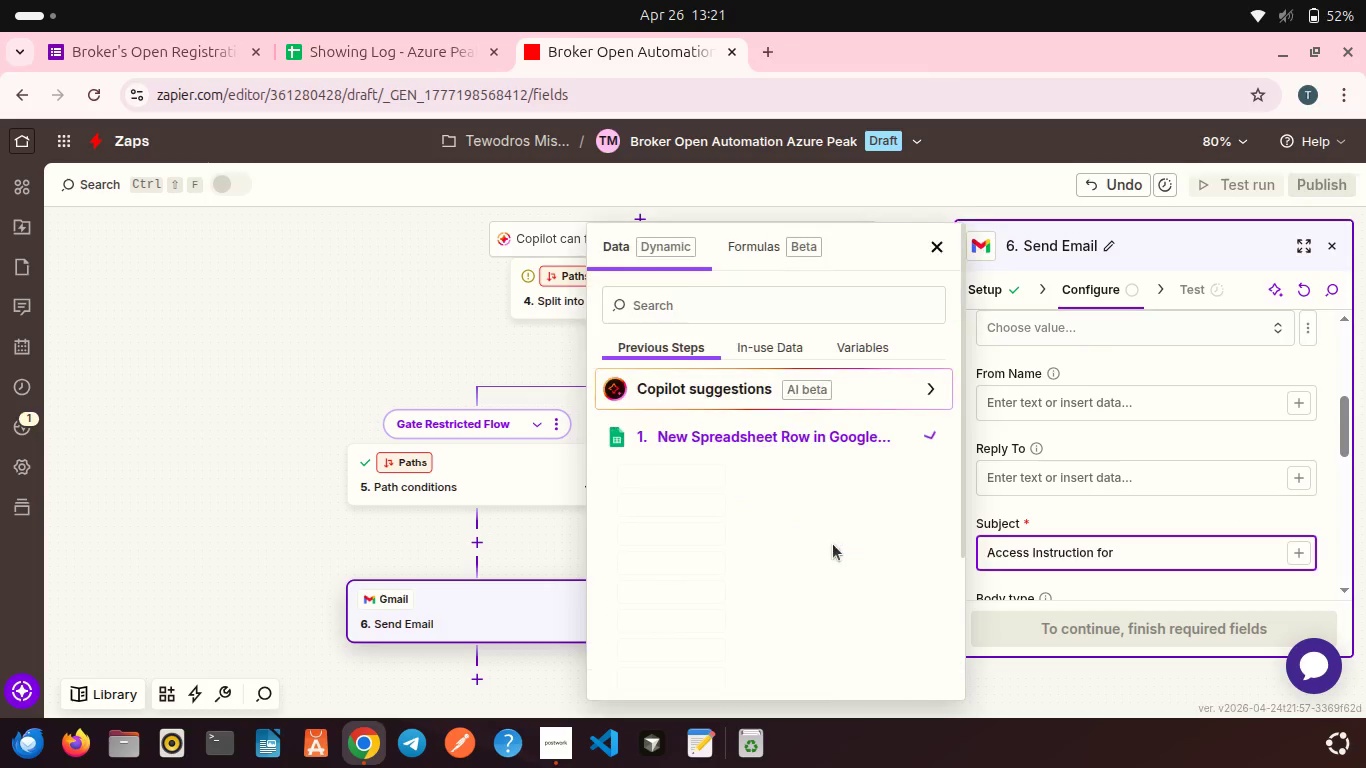 
mouse_move([826, 549])
 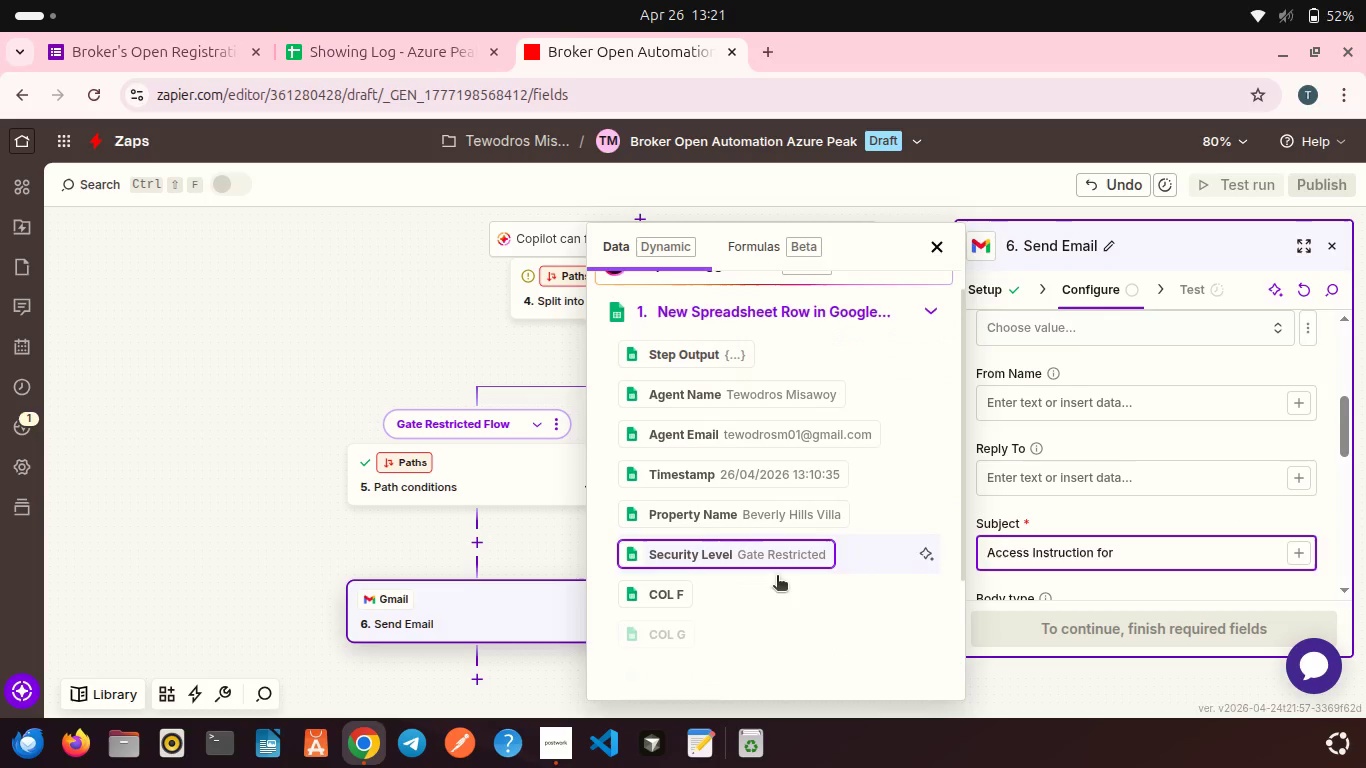 
scroll: coordinate [777, 577], scroll_direction: down, amount: 1.0
 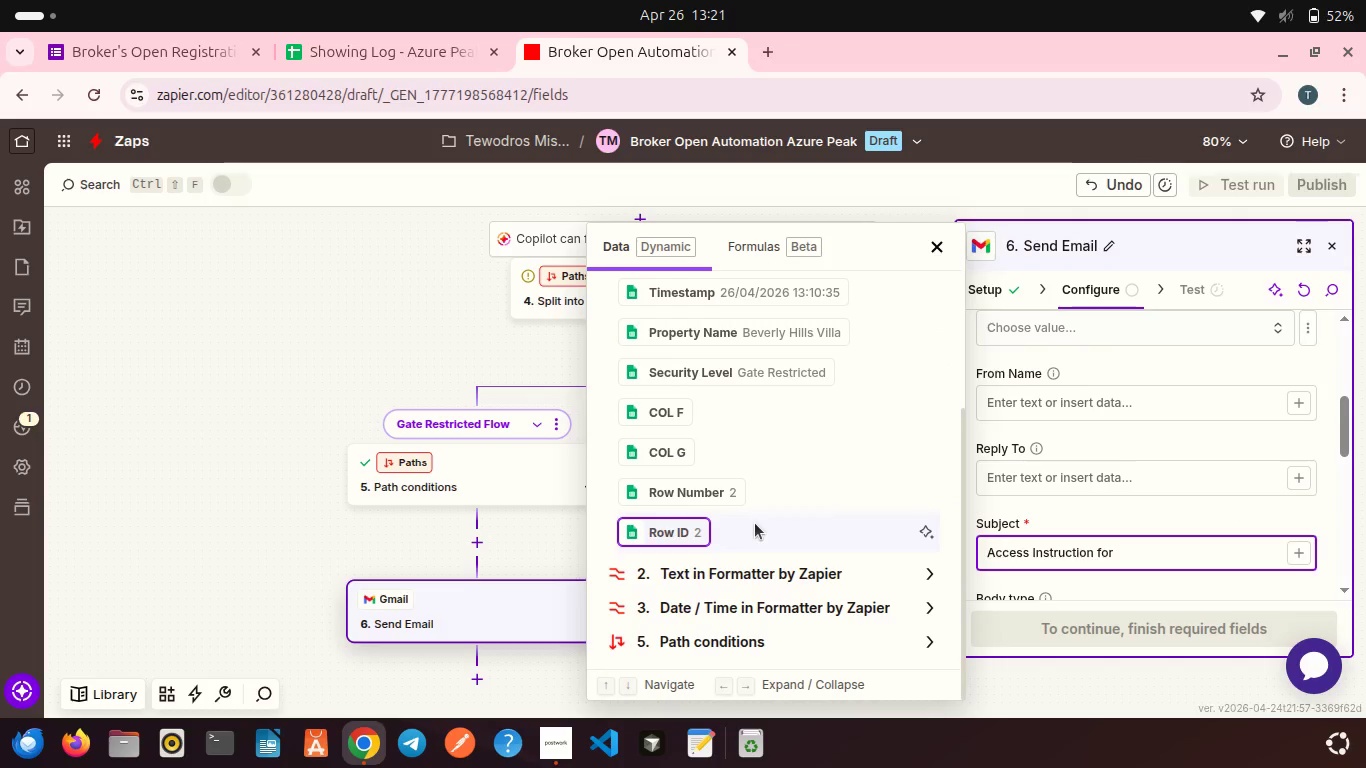 
scroll: coordinate [755, 523], scroll_direction: up, amount: 1.0
 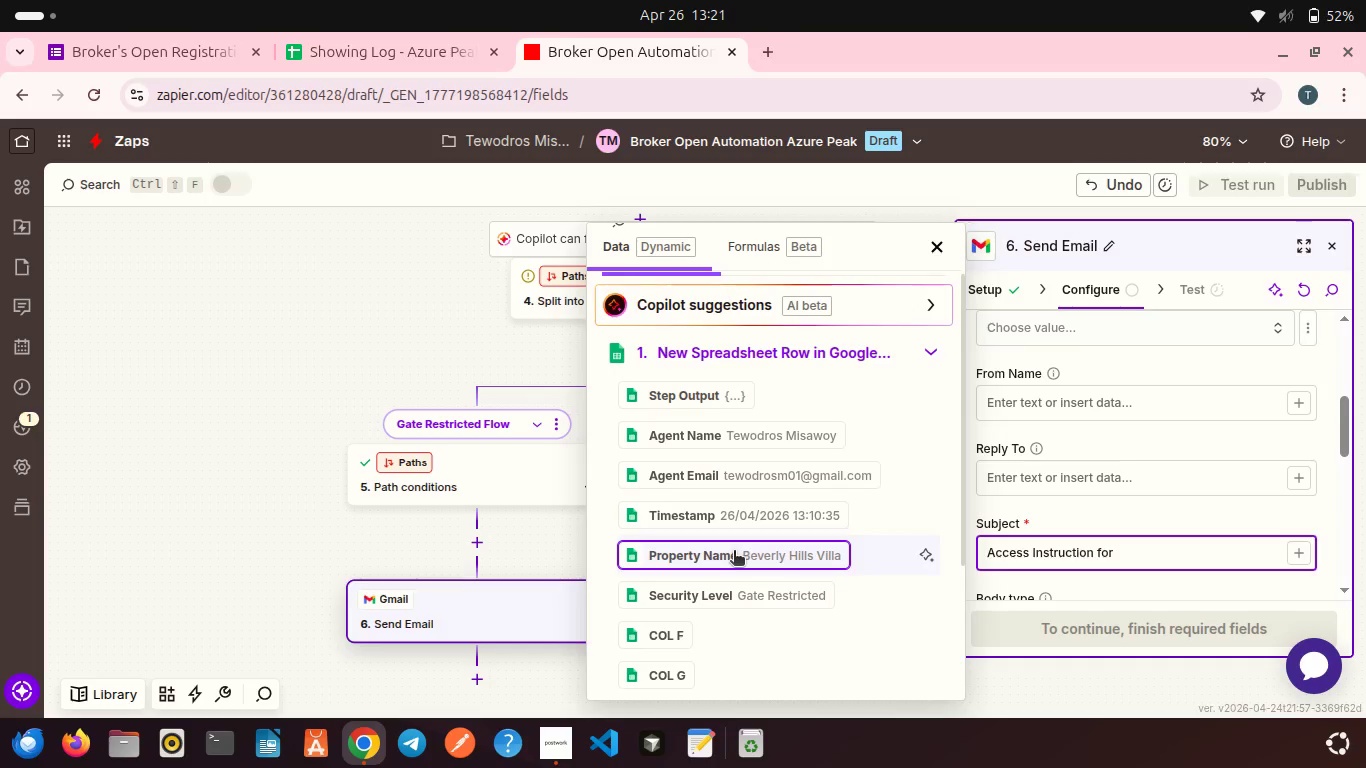 
left_click([734, 552])
 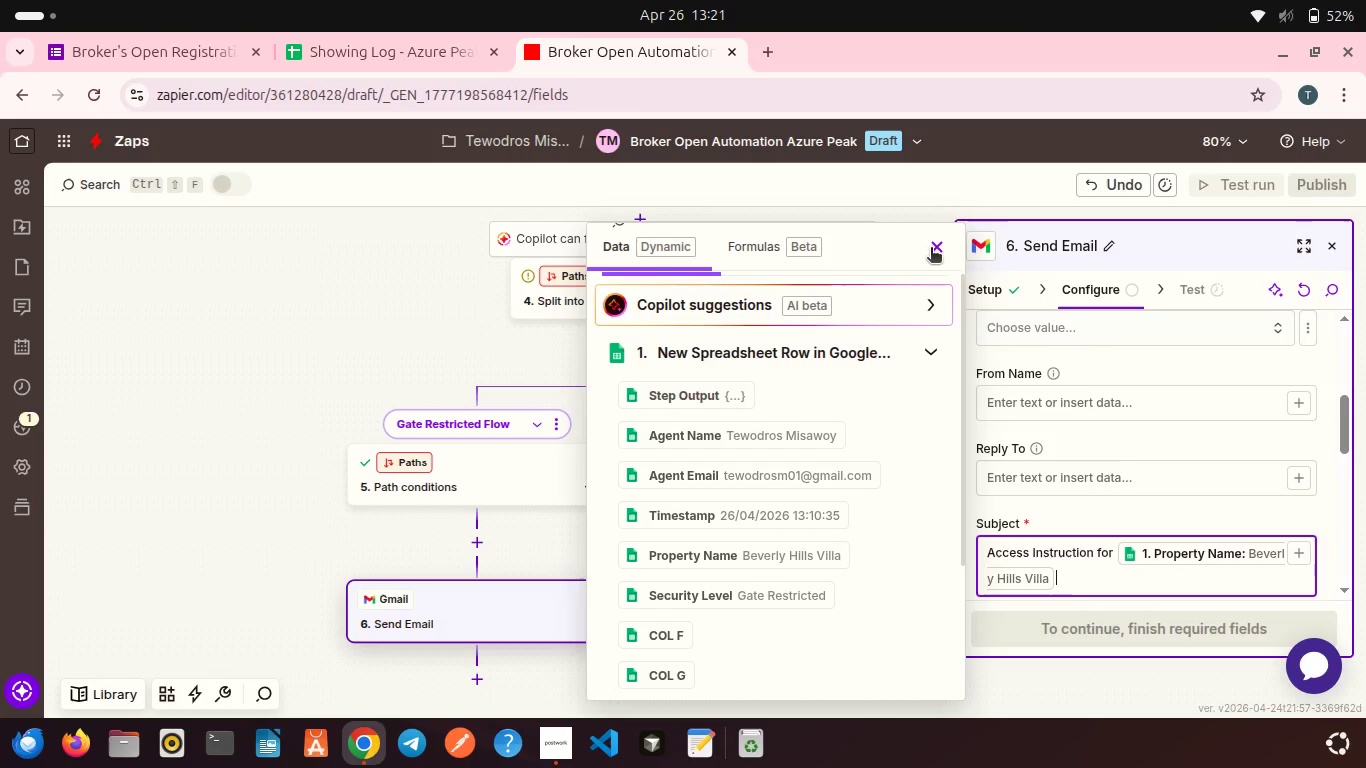 
left_click([931, 249])
 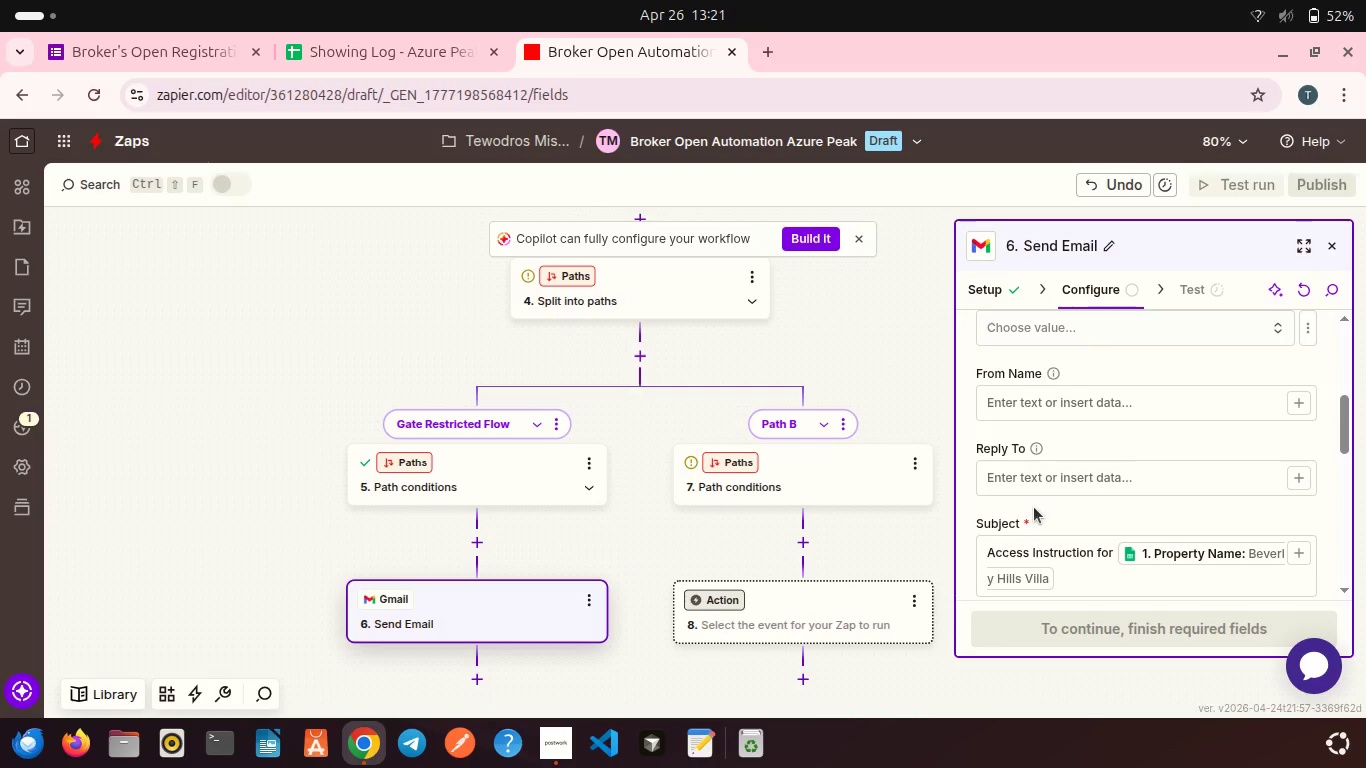 
scroll: coordinate [1034, 507], scroll_direction: down, amount: 1.0
 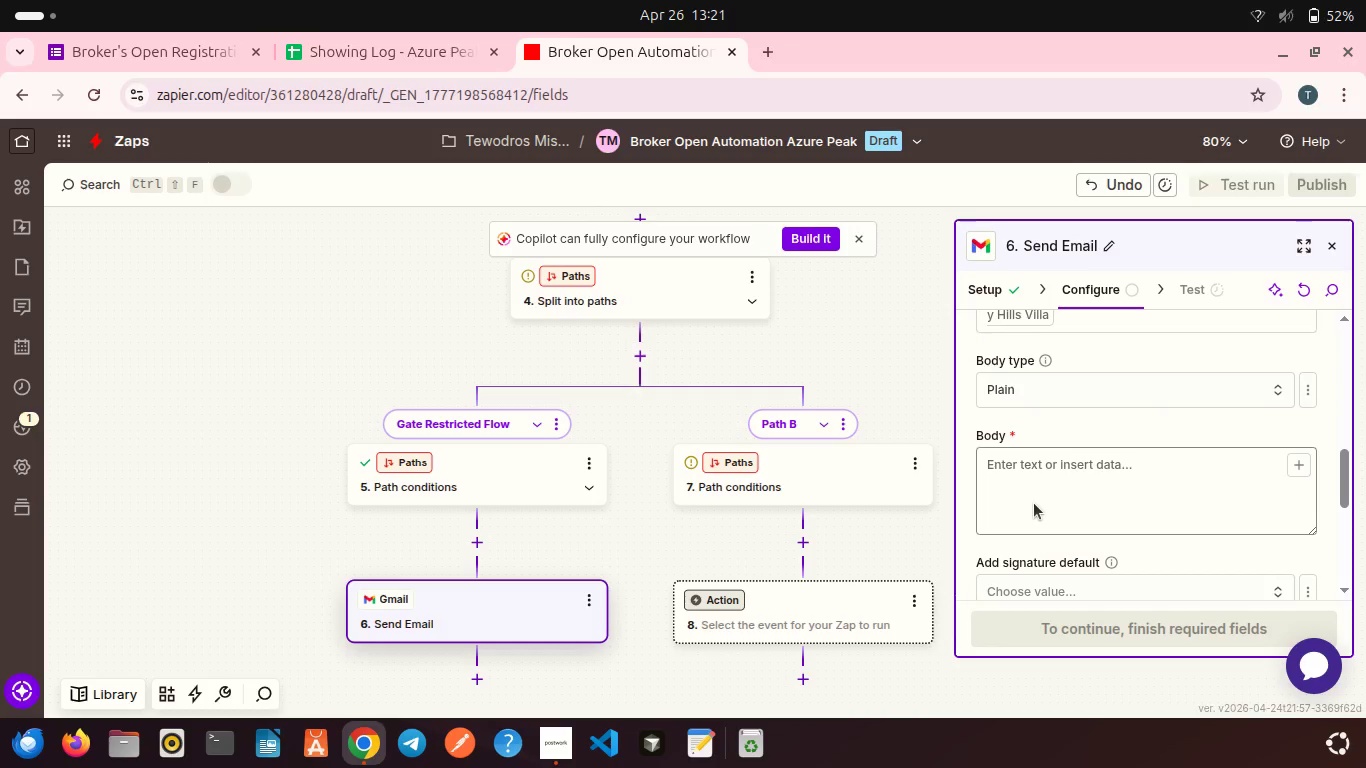 
left_click([1019, 481])
 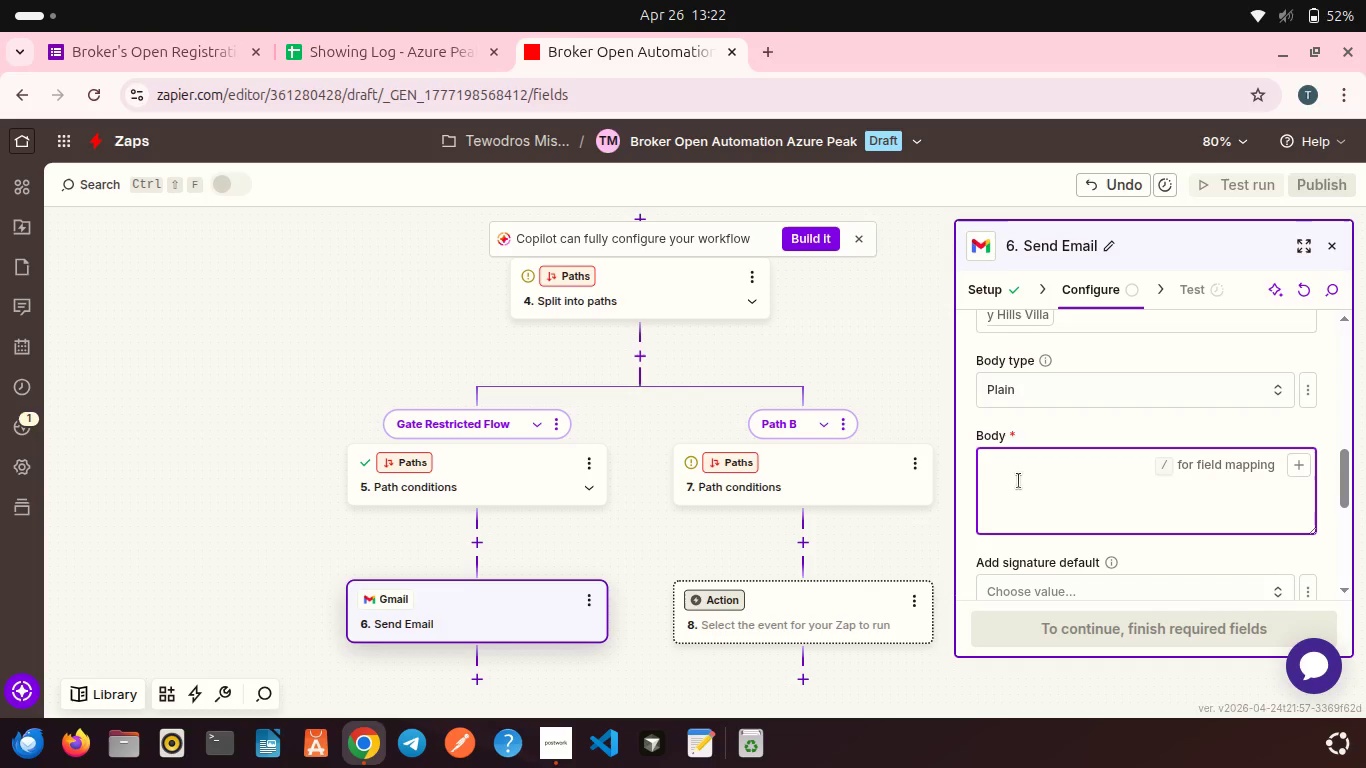 
type(Hello )
 